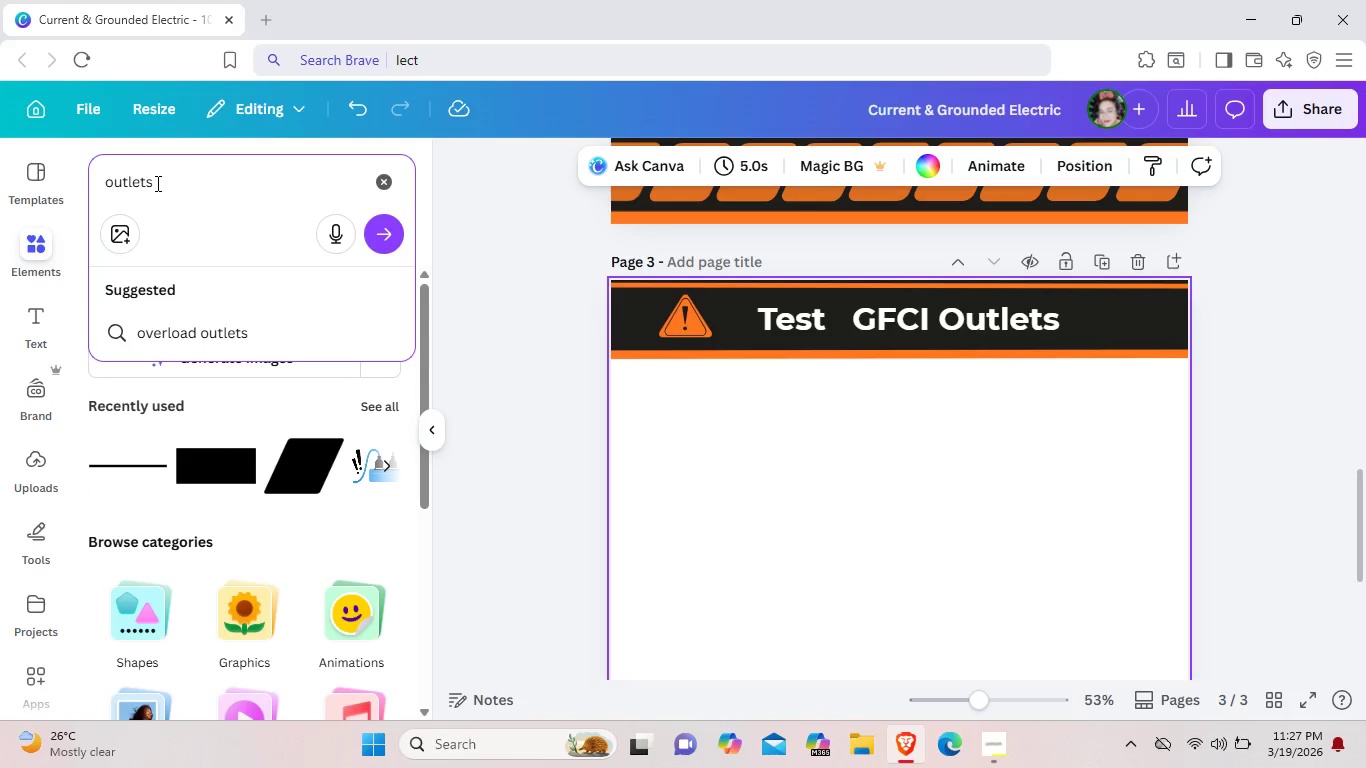 
key(Enter)
 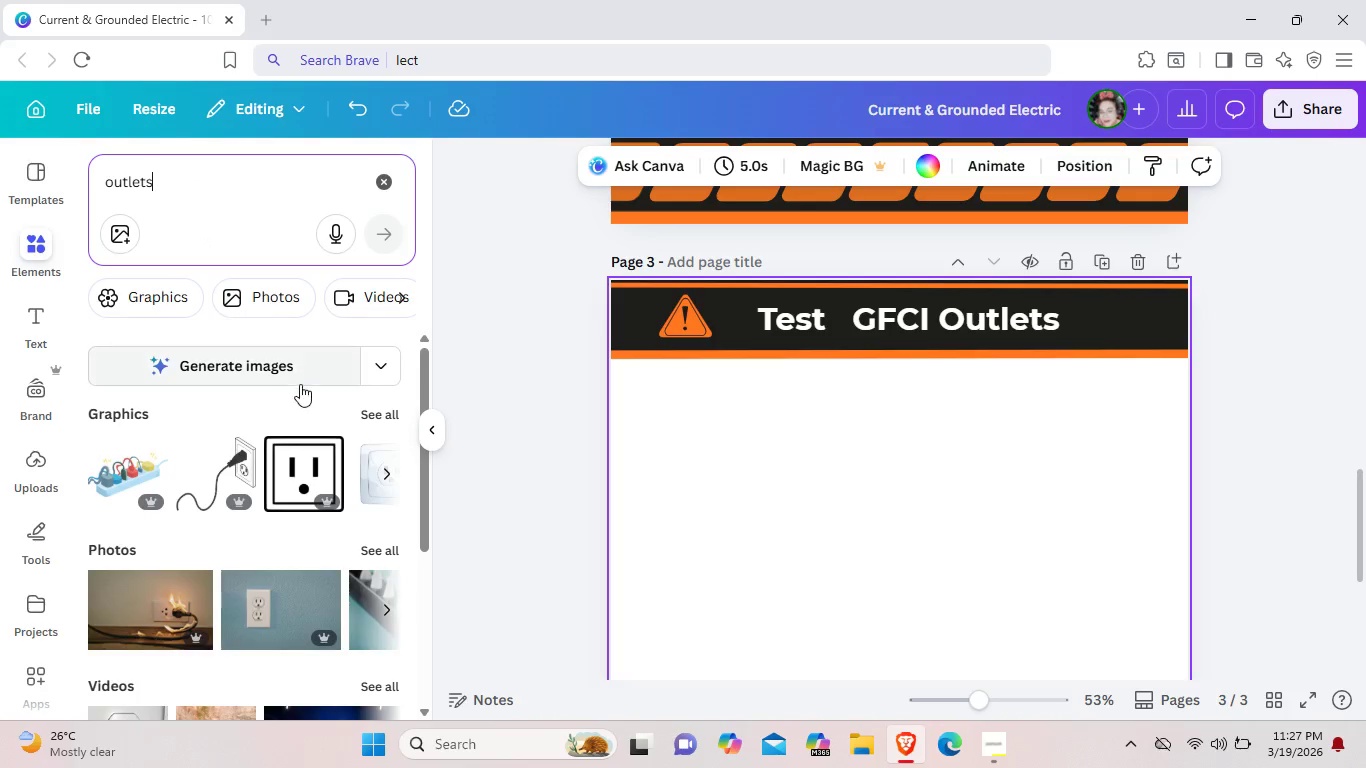 
wait(5.89)
 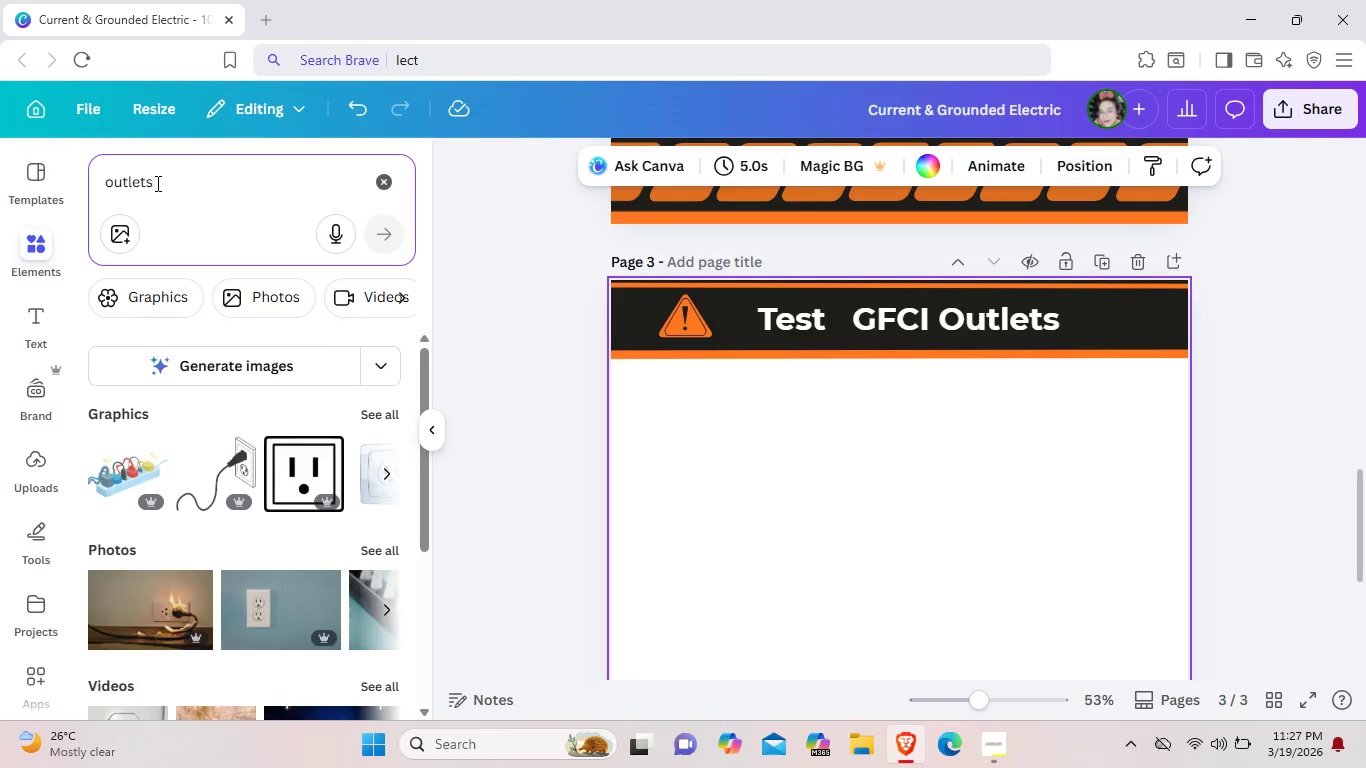 
left_click([368, 416])
 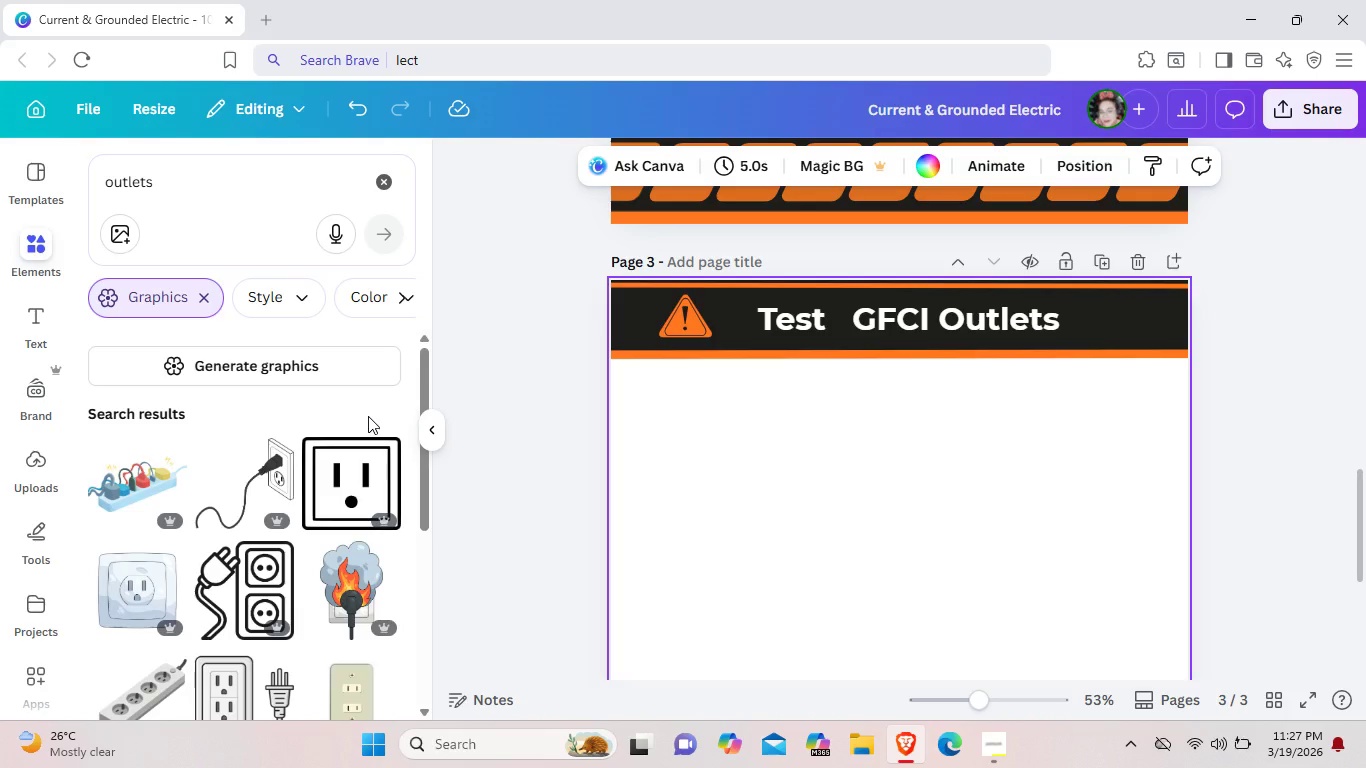 
wait(10.84)
 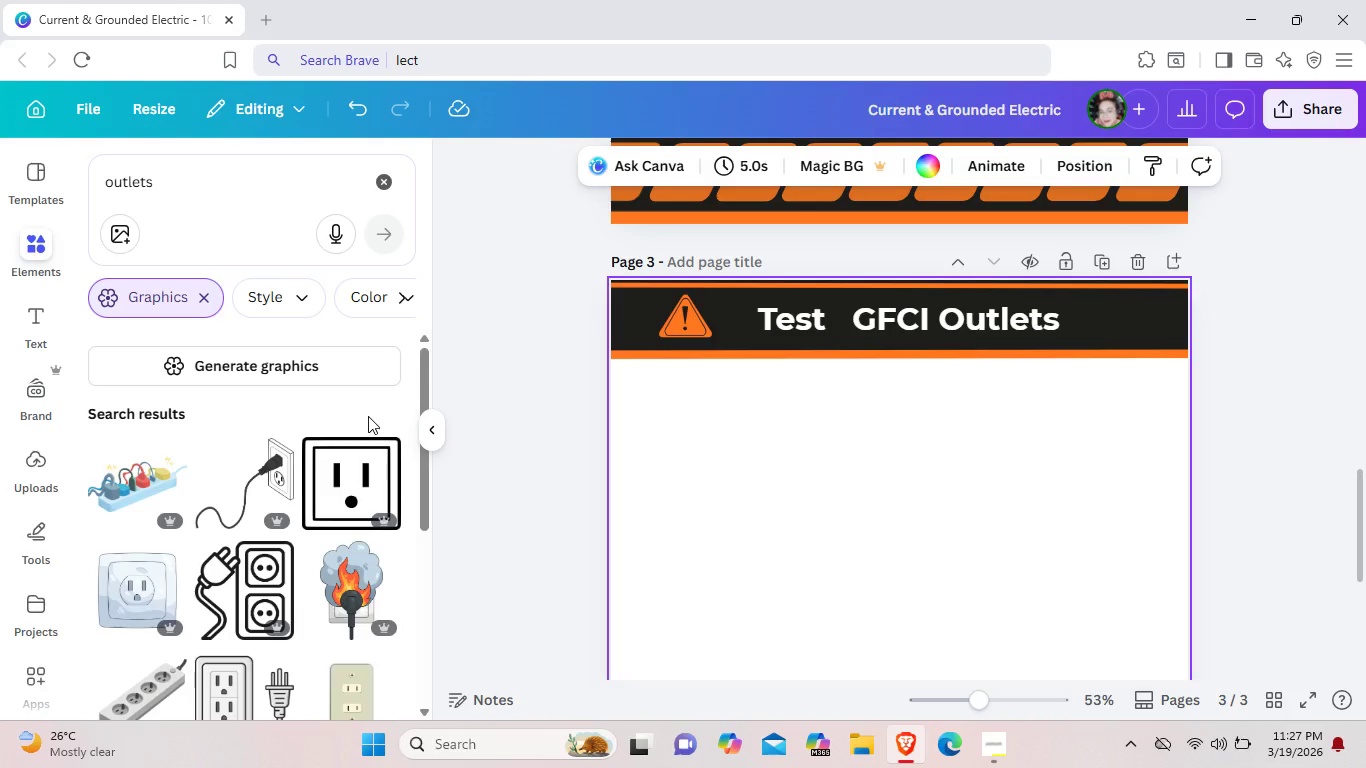 
scroll: coordinate [368, 416], scroll_direction: down, amount: 2.0
 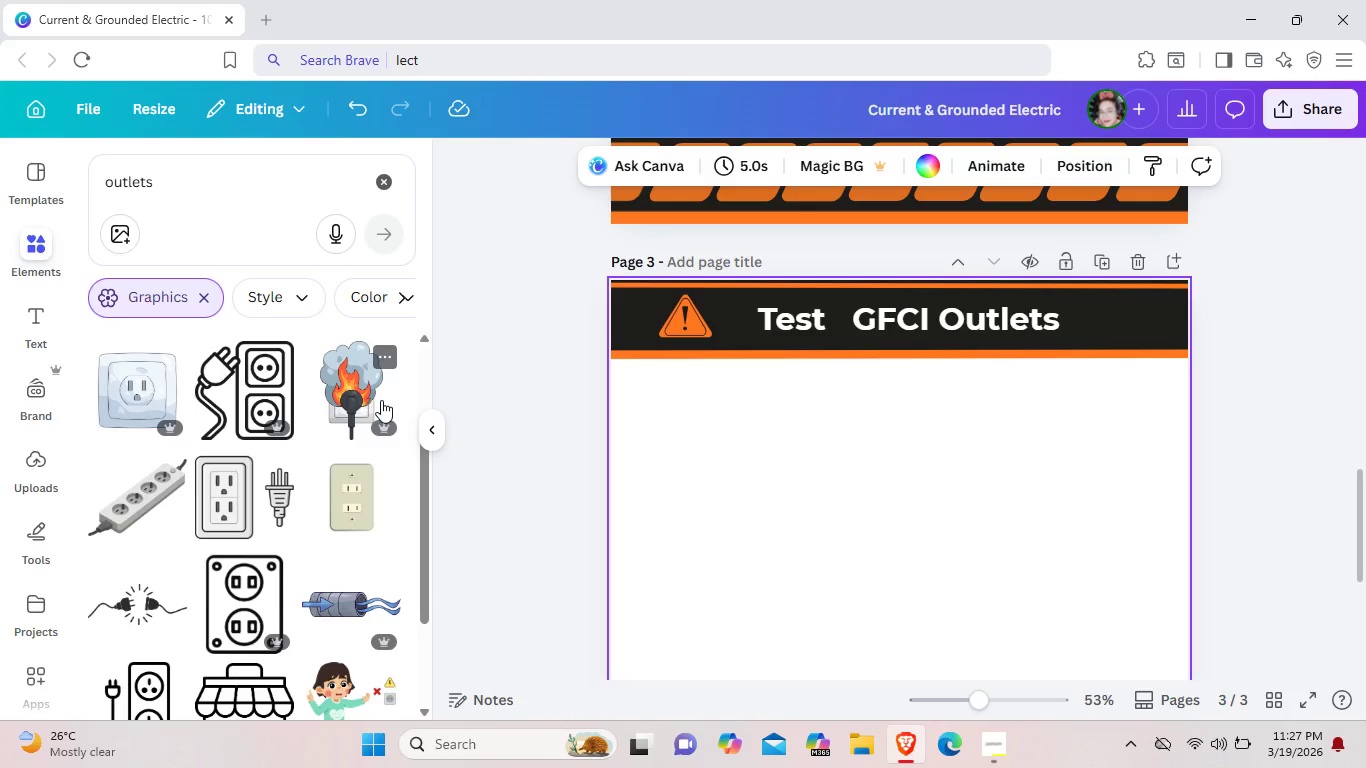 
wait(6.41)
 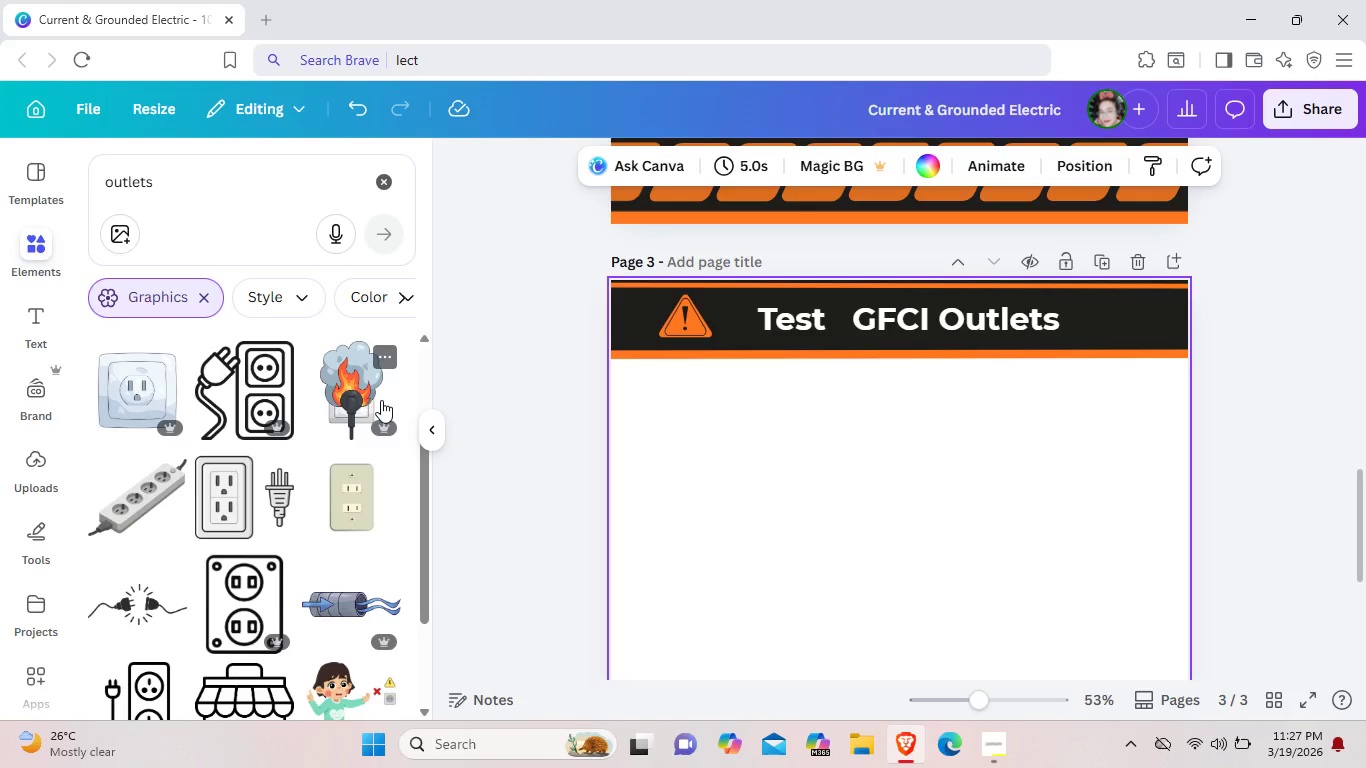 
scroll: coordinate [382, 397], scroll_direction: down, amount: 8.0
 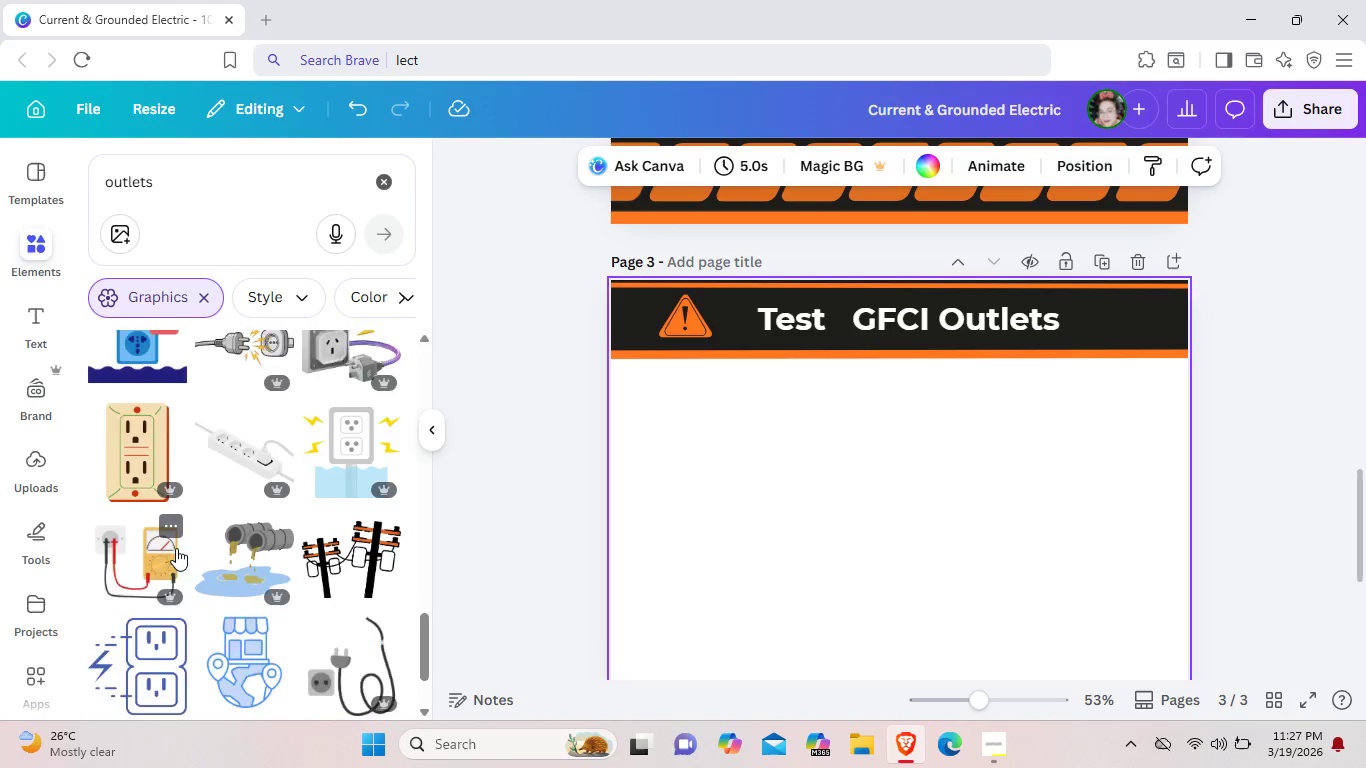 
scroll: coordinate [177, 547], scroll_direction: down, amount: 9.0
 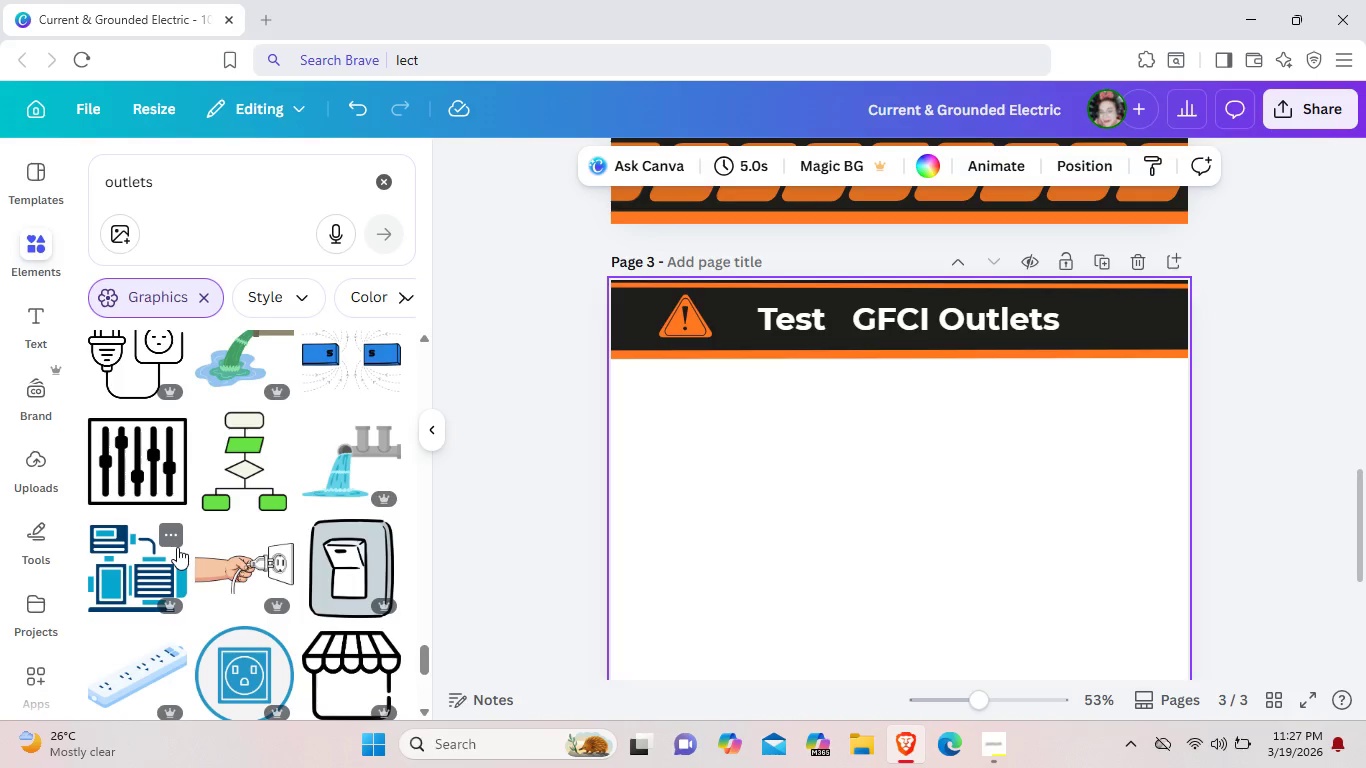 
scroll: coordinate [177, 547], scroll_direction: down, amount: 5.0
 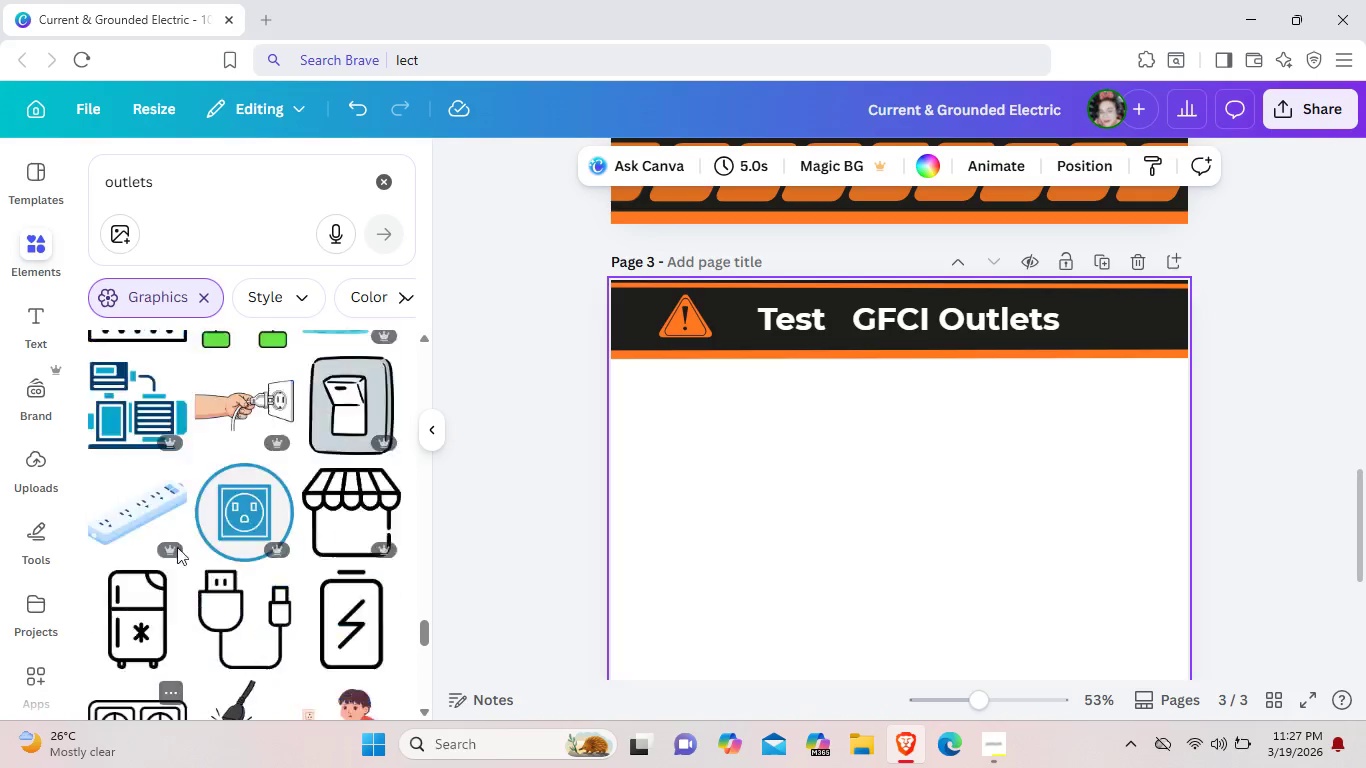 
scroll: coordinate [177, 547], scroll_direction: up, amount: 26.0
 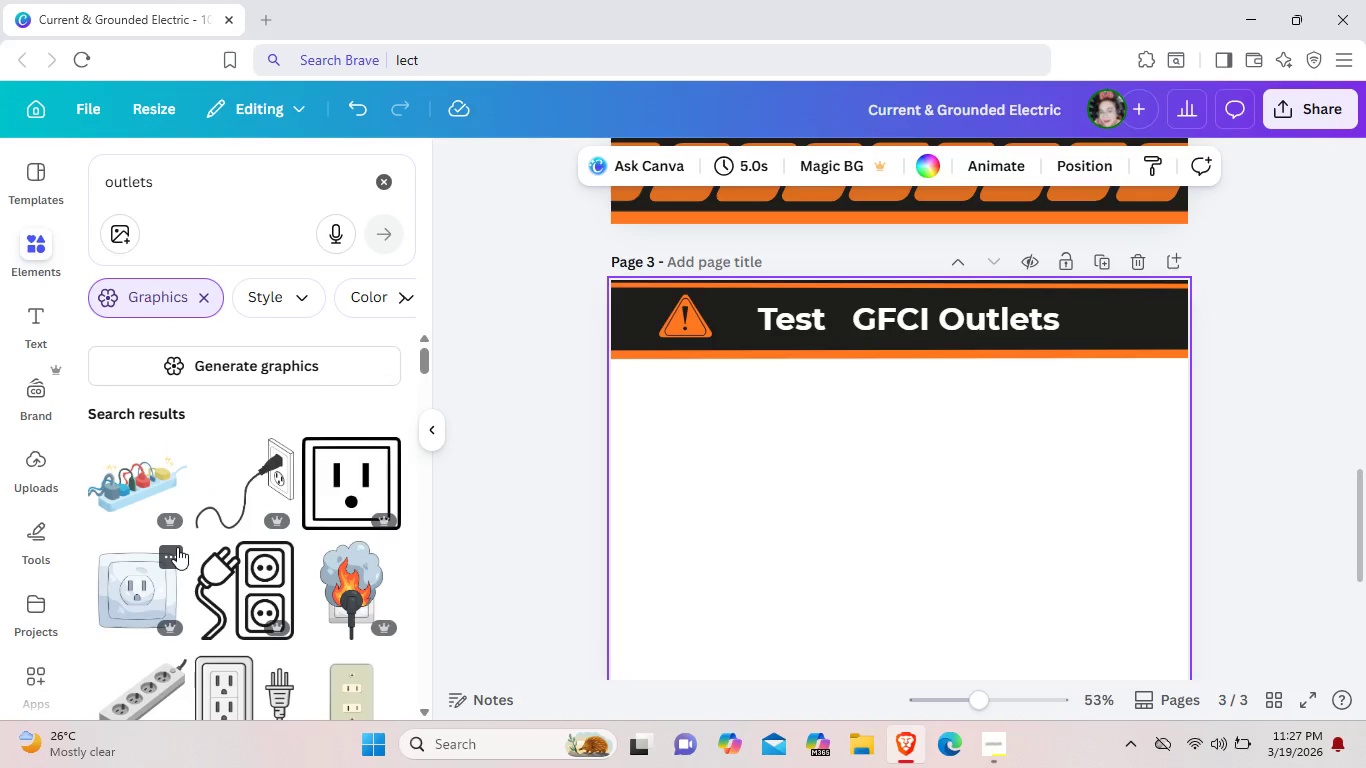 
scroll: coordinate [177, 547], scroll_direction: down, amount: 7.0
 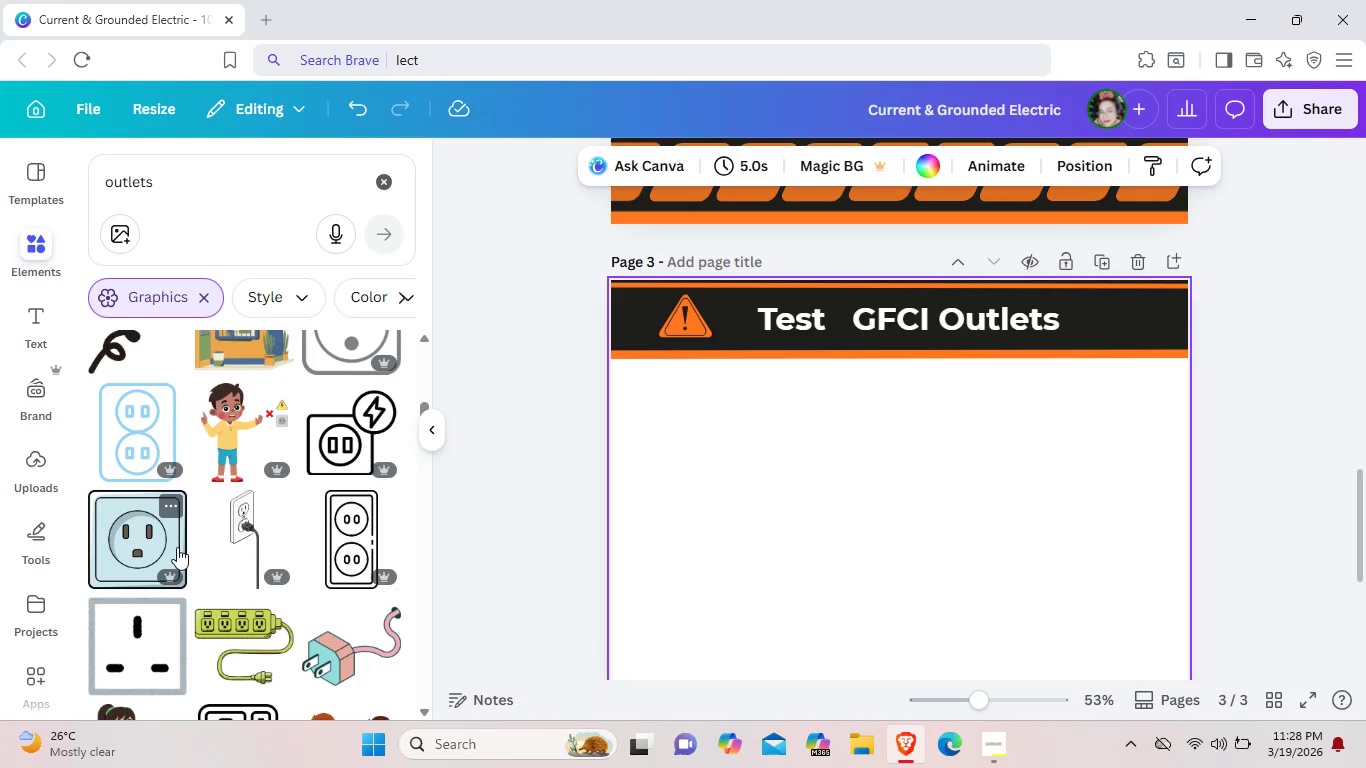 
scroll: coordinate [177, 547], scroll_direction: up, amount: 5.0
 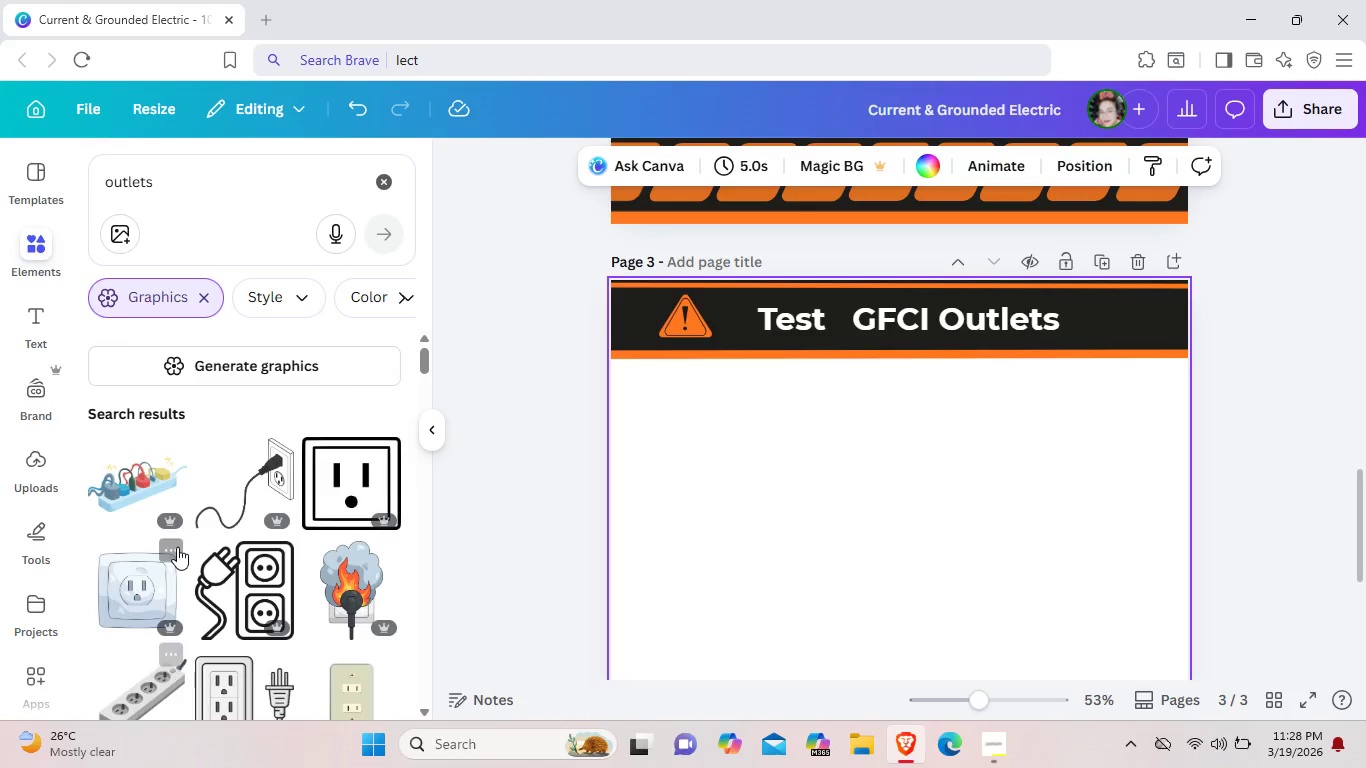 
scroll: coordinate [177, 547], scroll_direction: down, amount: 2.0
 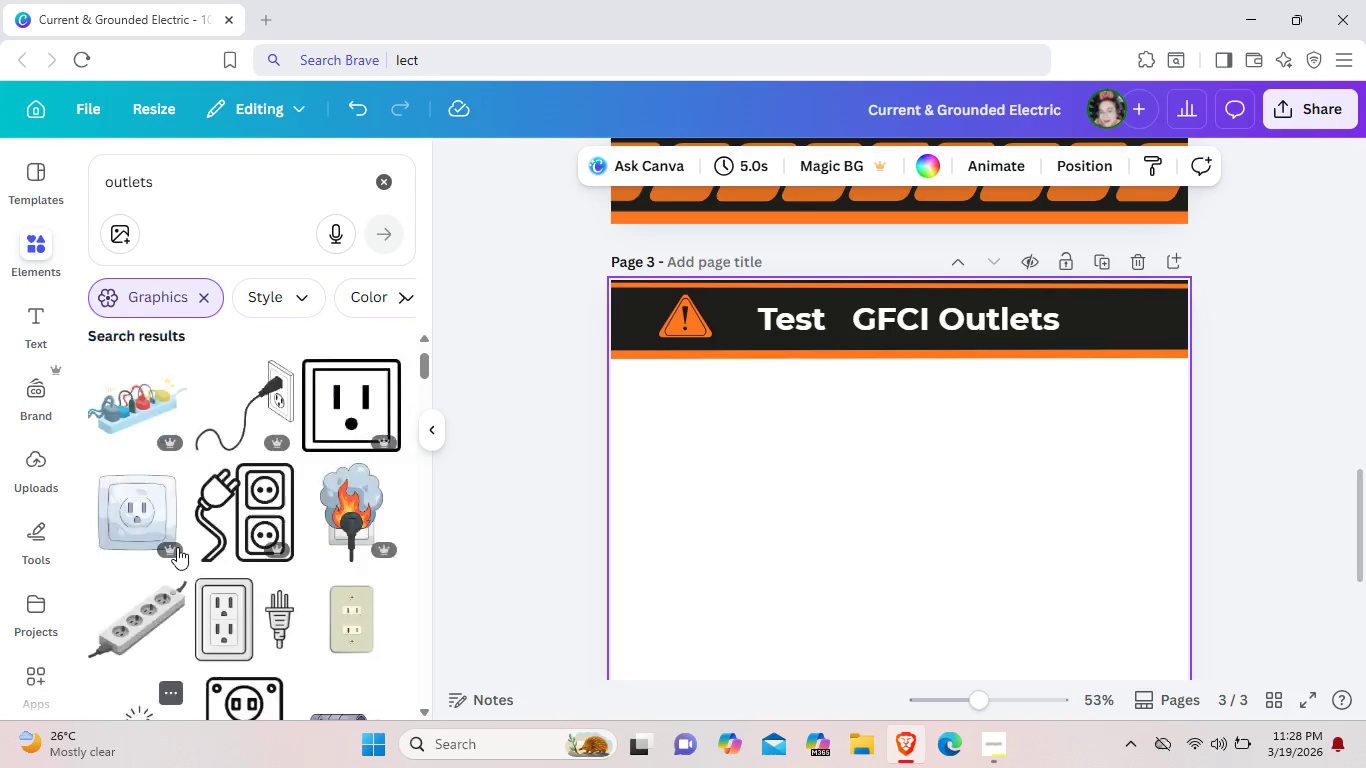 
scroll: coordinate [177, 547], scroll_direction: up, amount: 2.0
 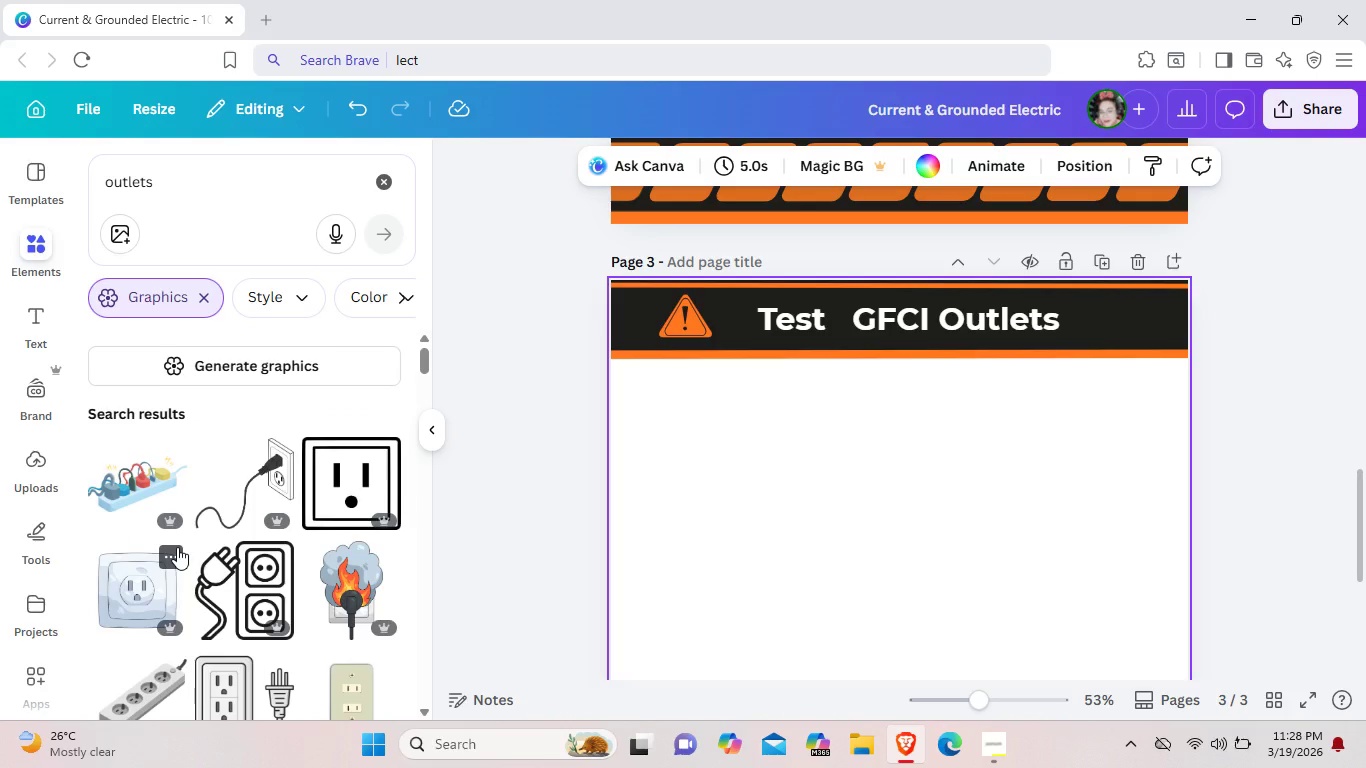 
scroll: coordinate [177, 547], scroll_direction: down, amount: 11.0
 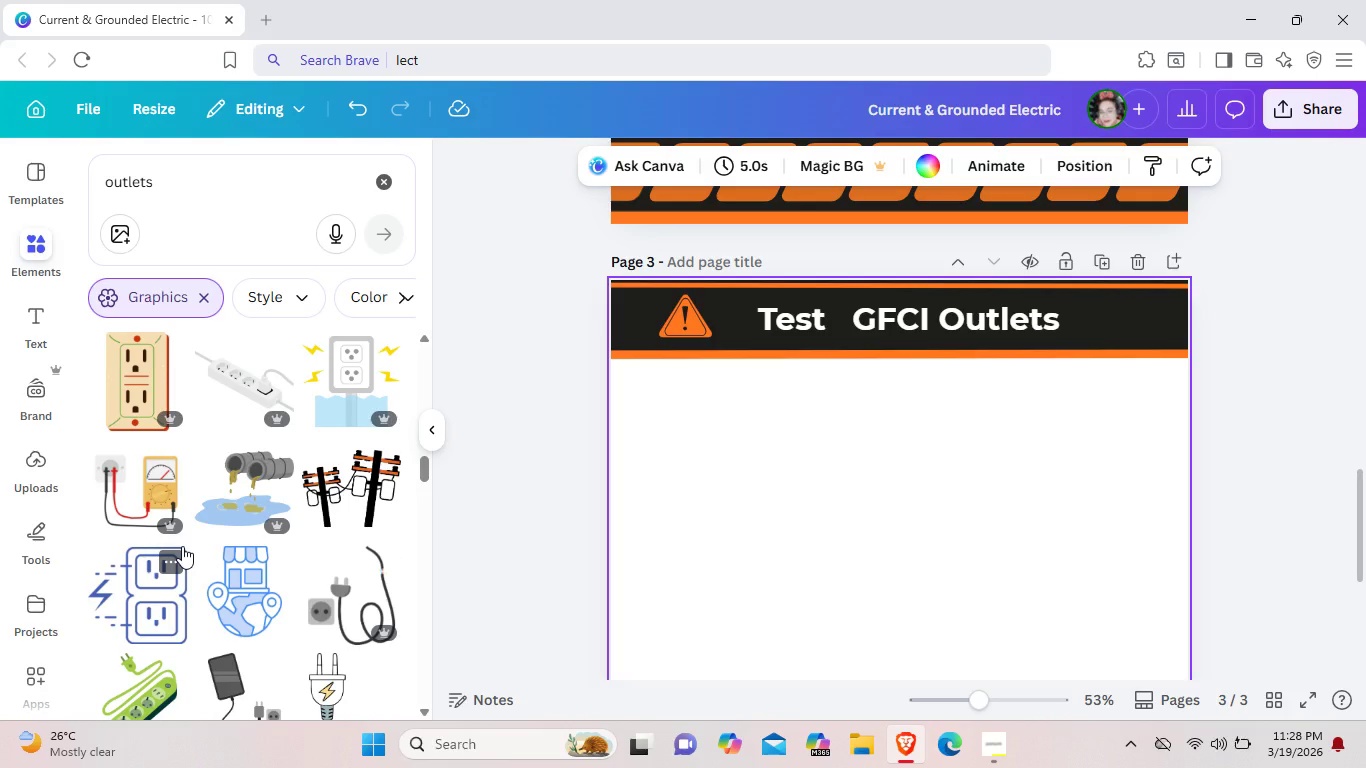 
wait(5.14)
 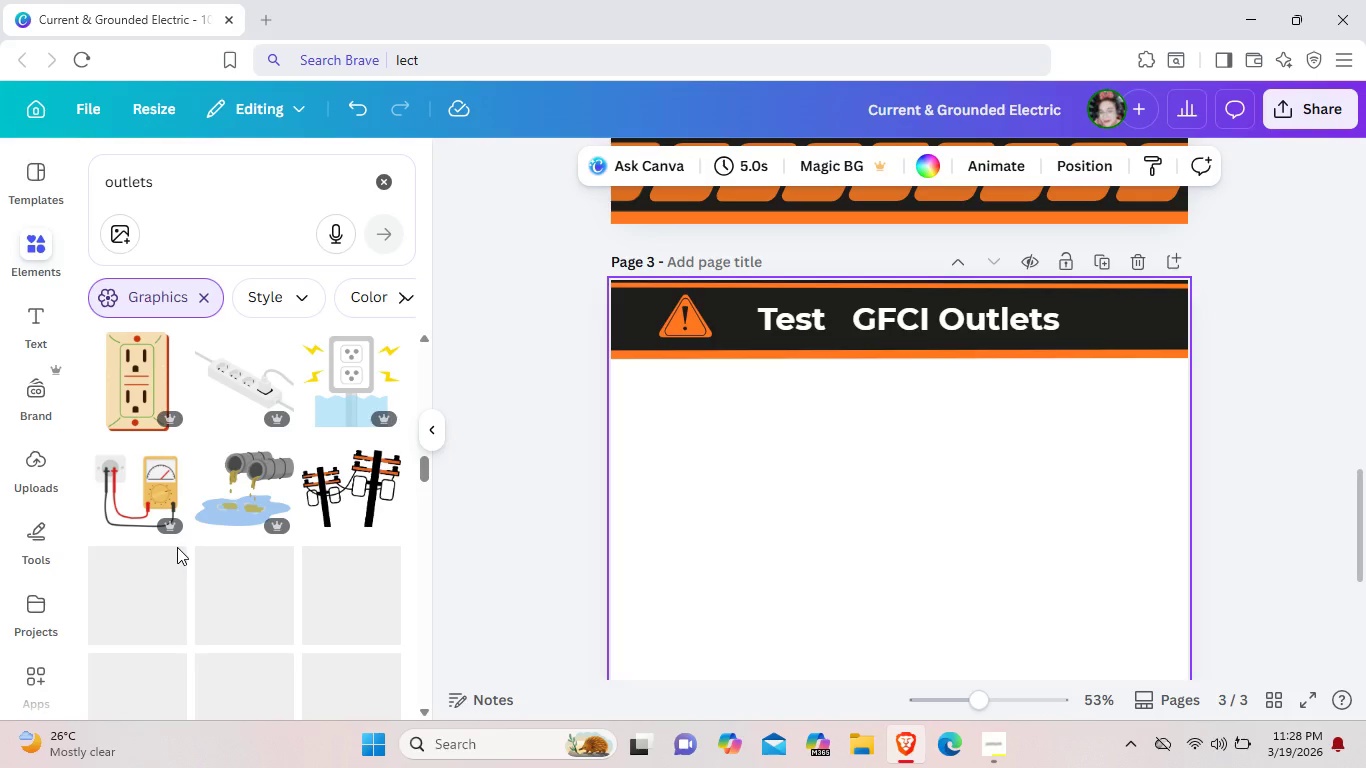 
scroll: coordinate [182, 546], scroll_direction: down, amount: 12.0
 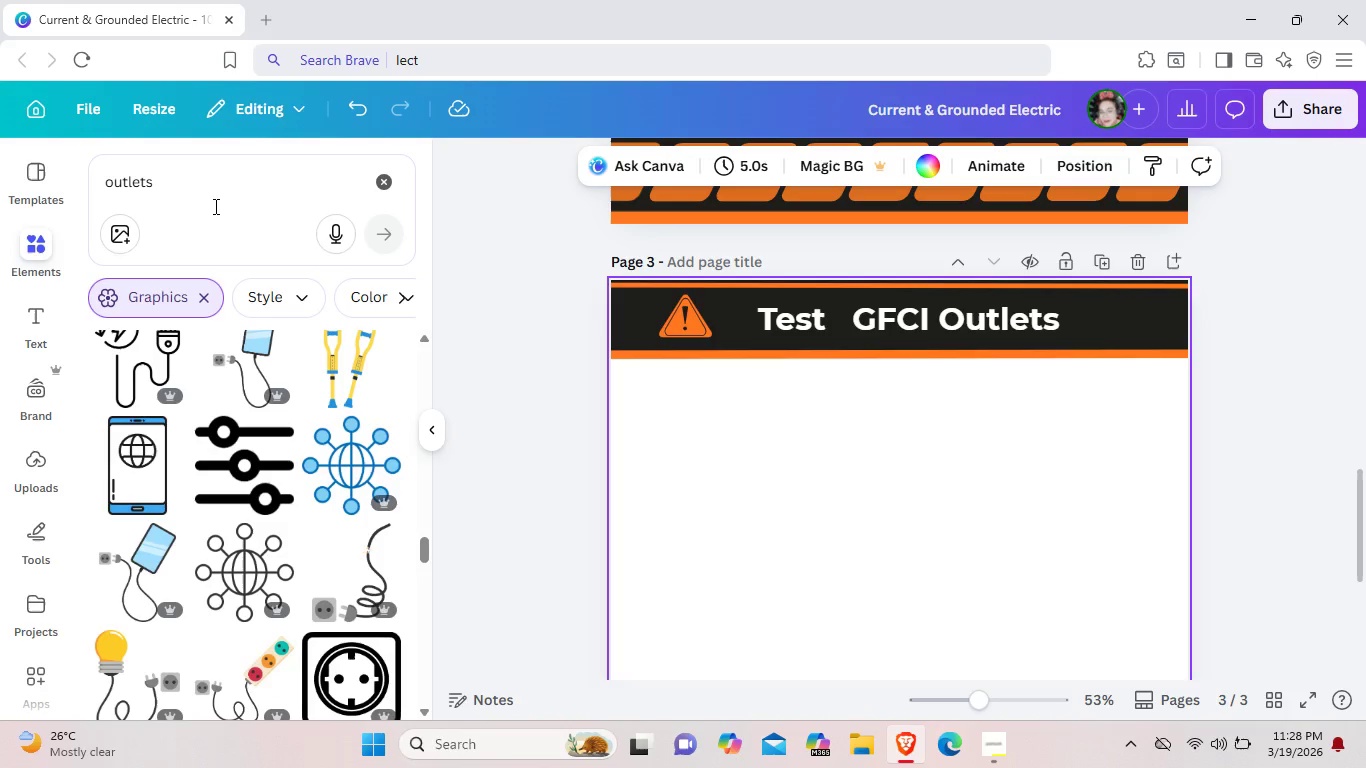 
left_click([206, 173])
 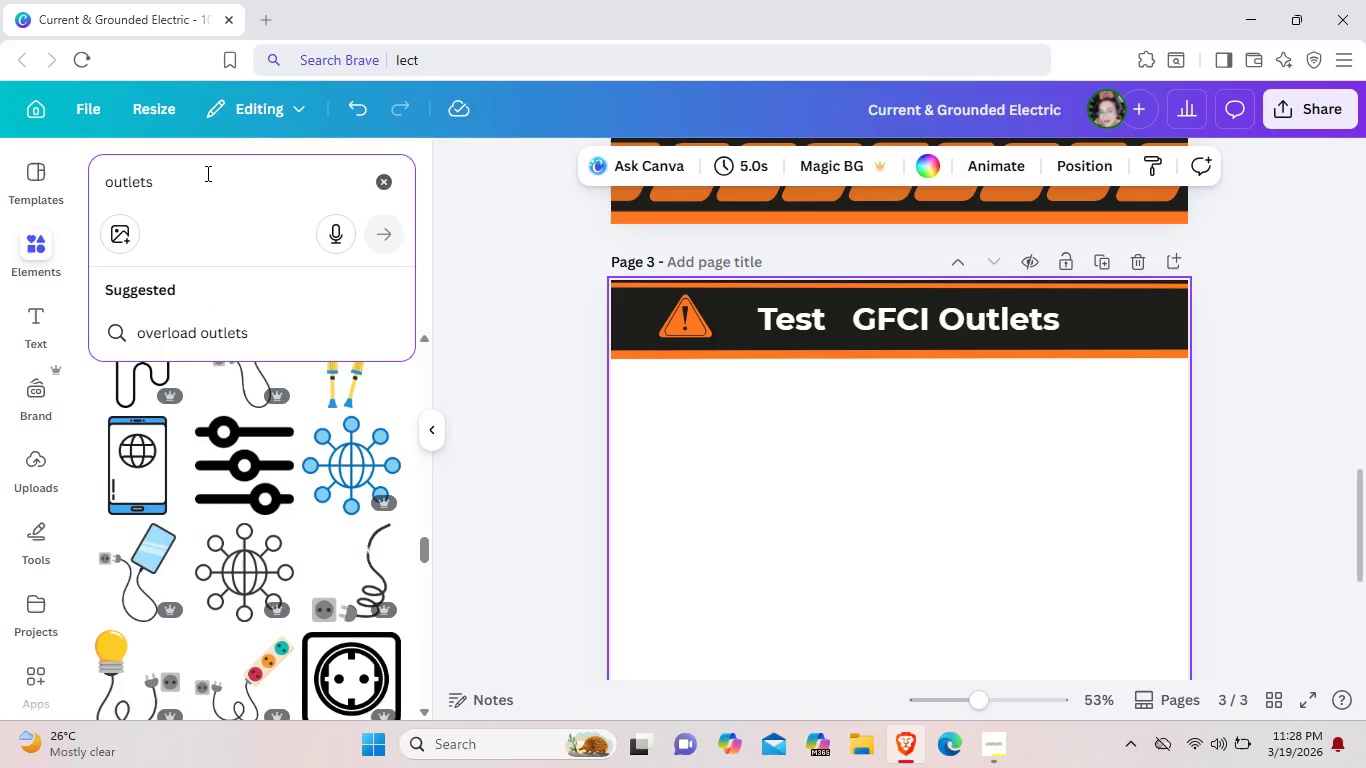 
key(Backslash)
 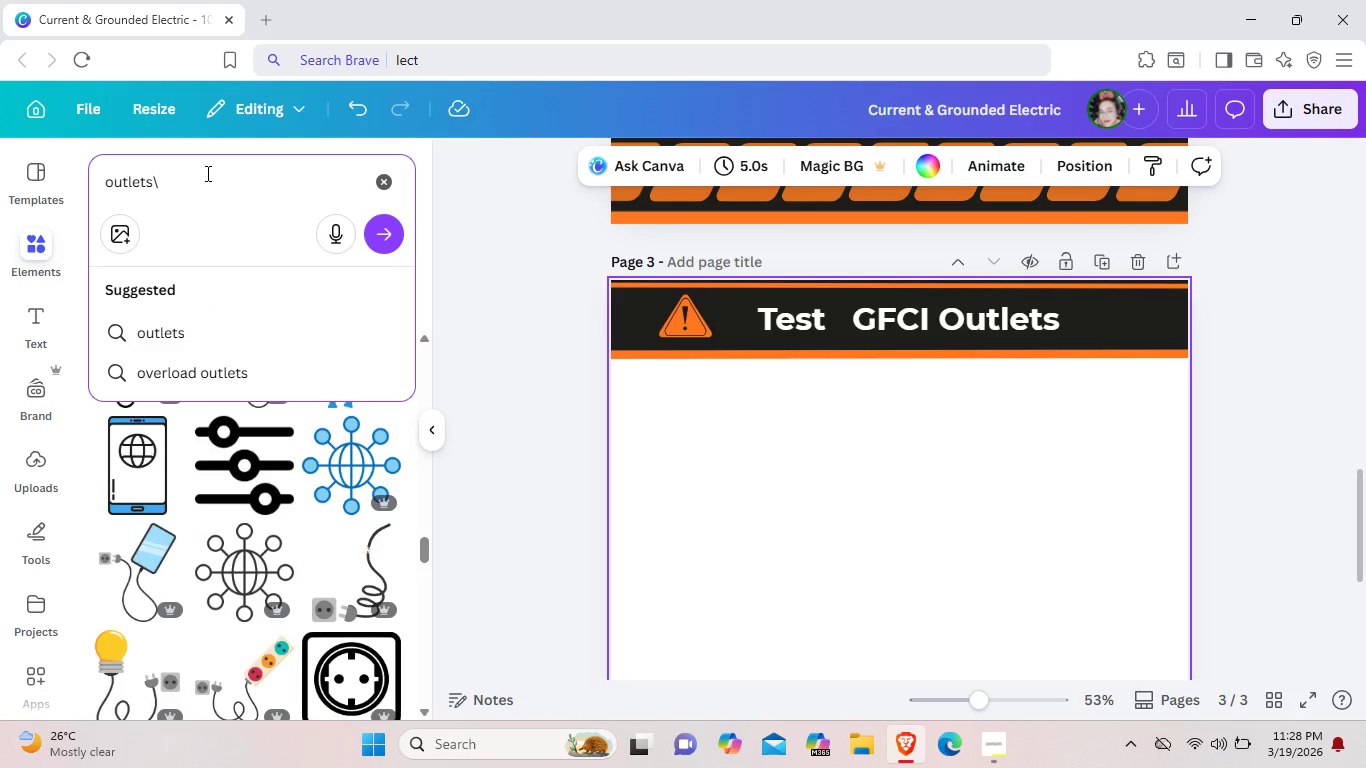 
key(Backspace)
 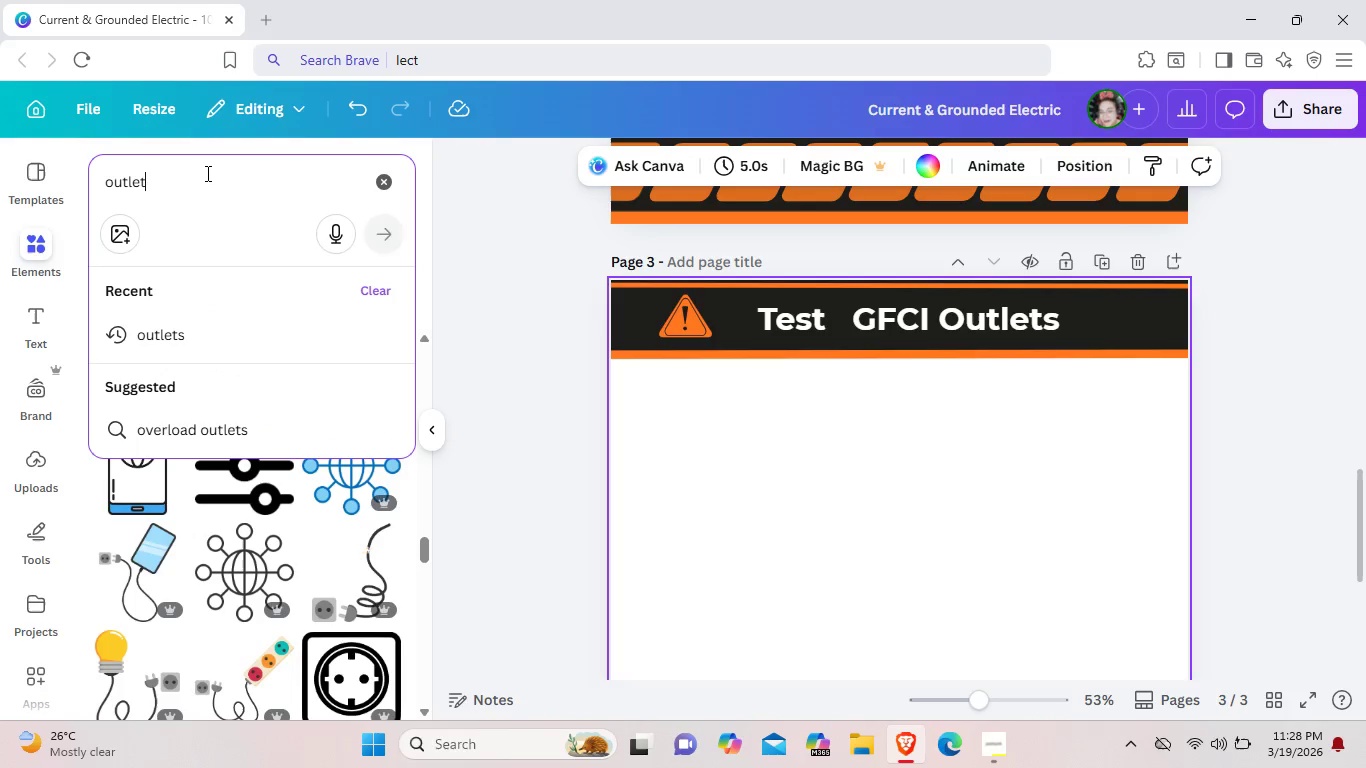 
key(Backspace)
 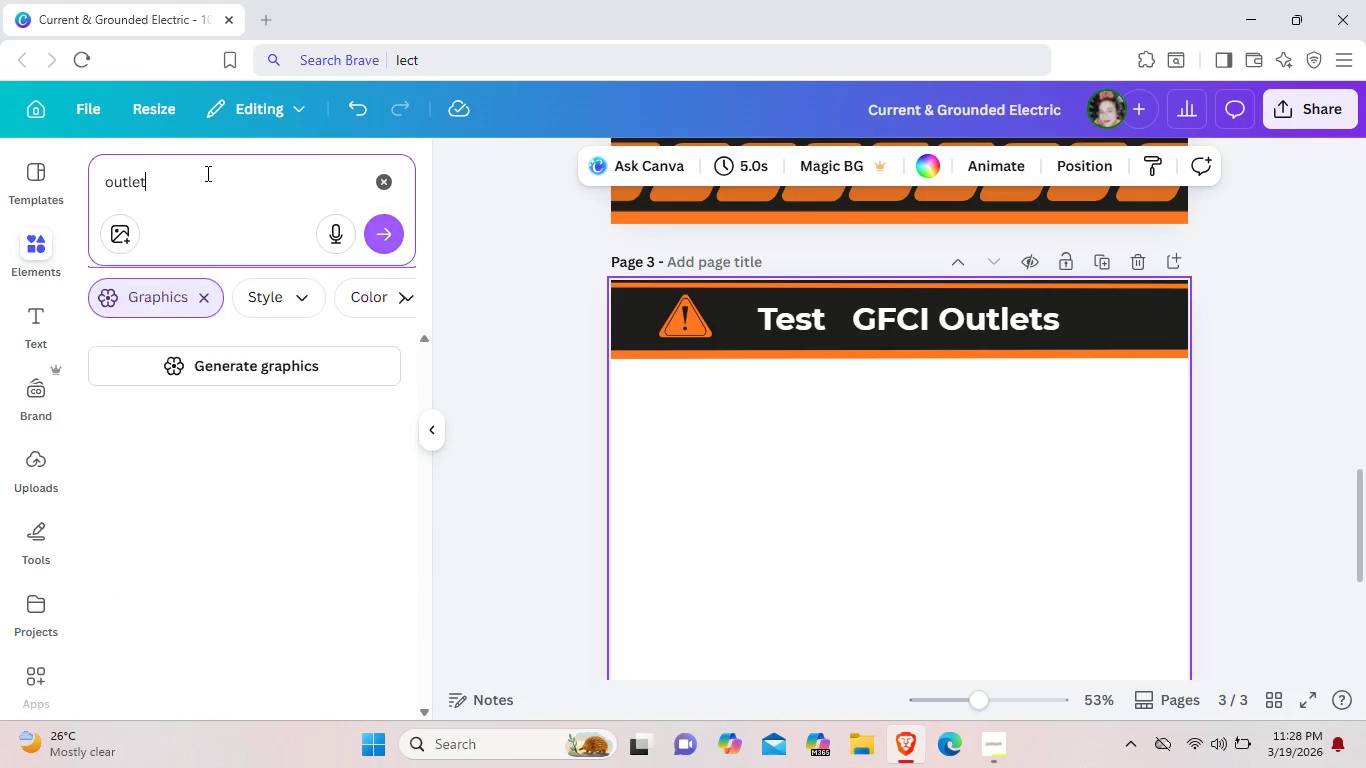 
key(Enter)
 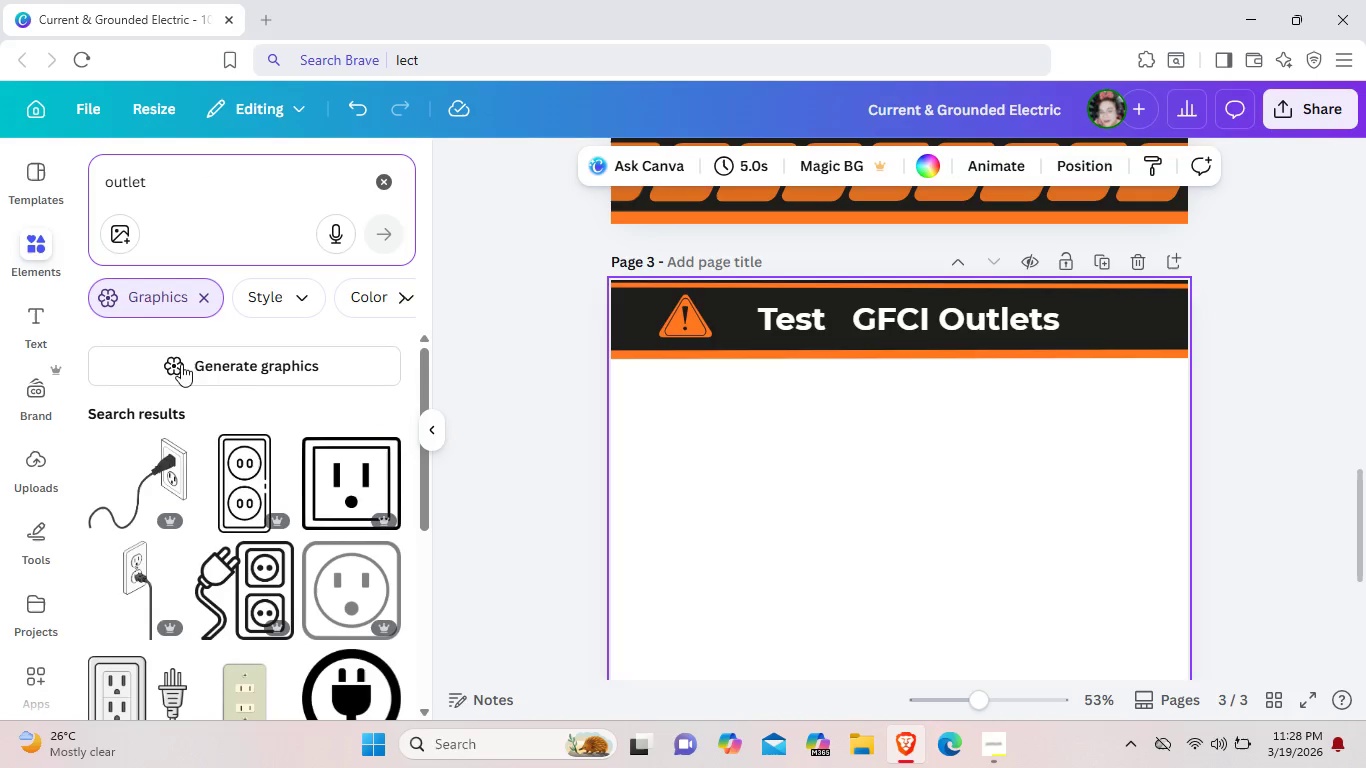 
wait(5.88)
 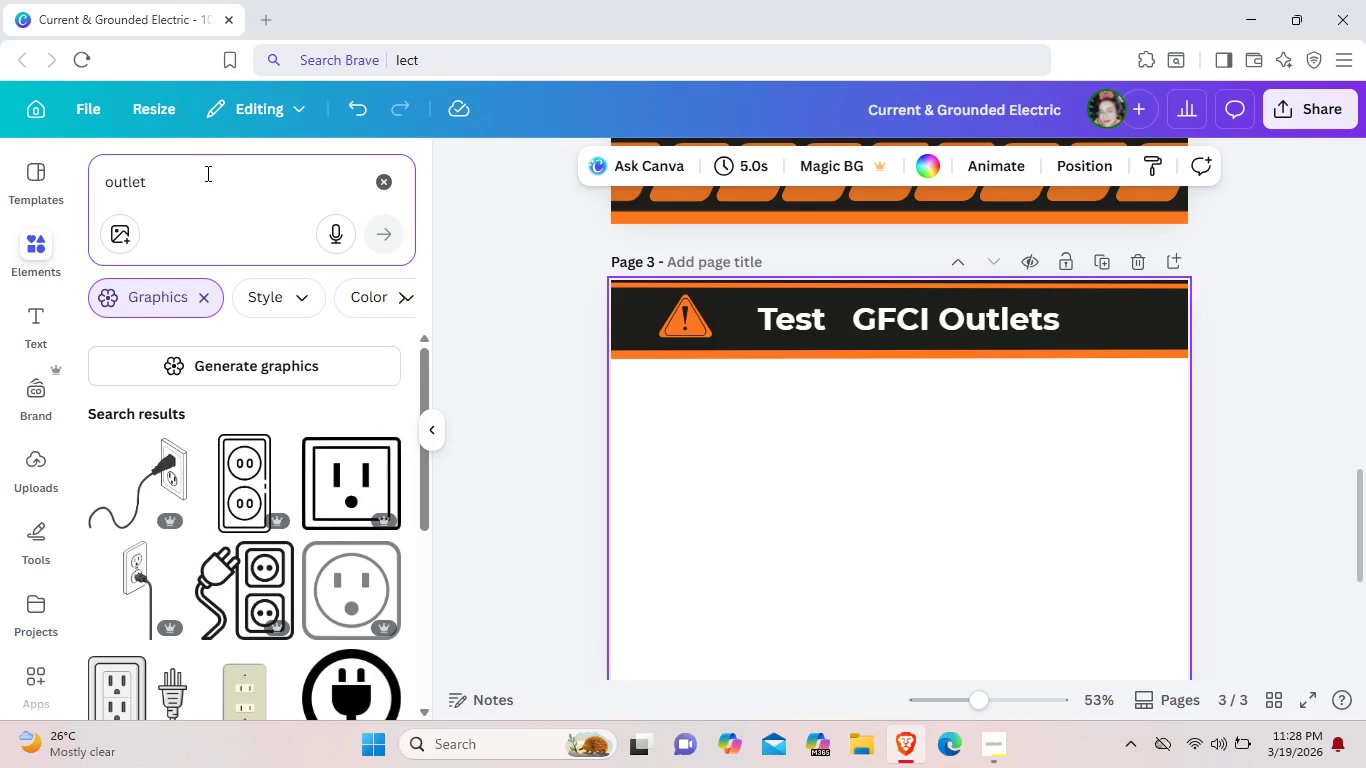 
scroll: coordinate [321, 561], scroll_direction: down, amount: 3.0
 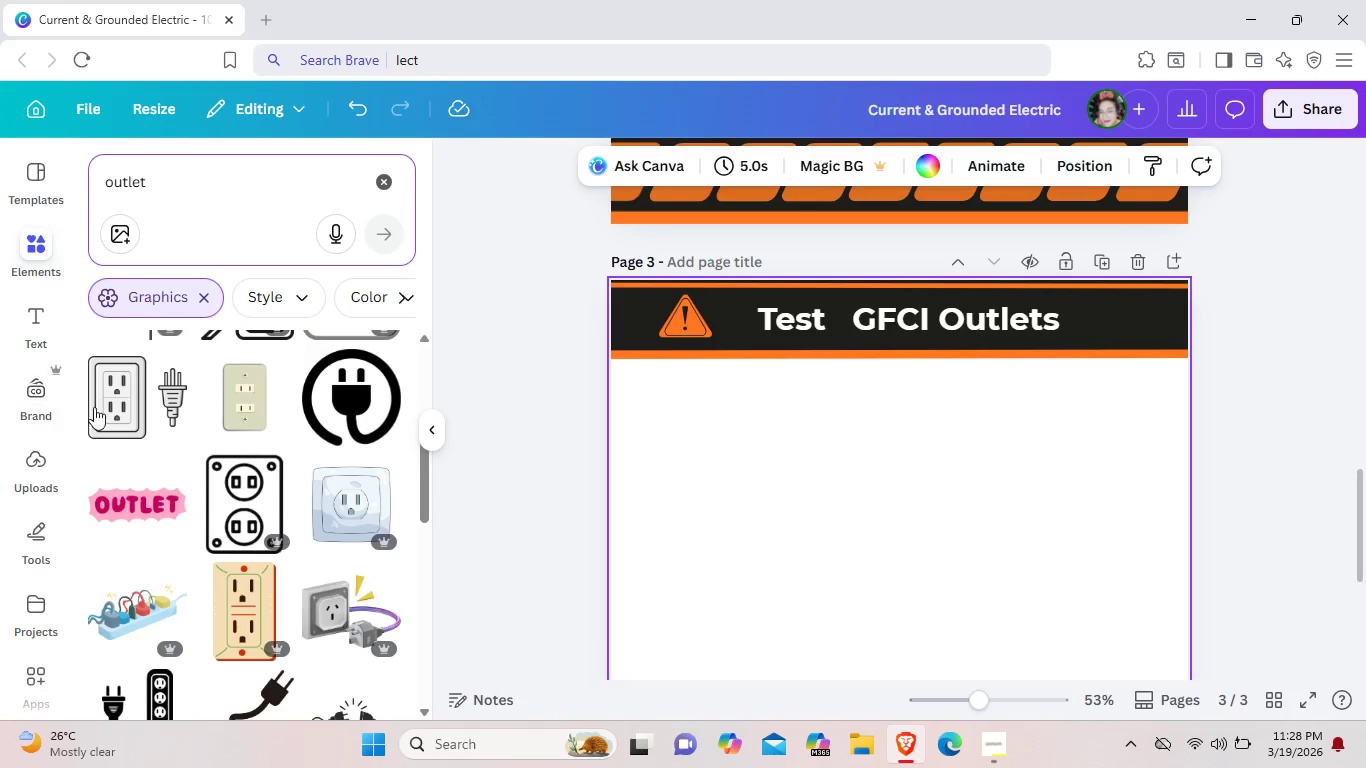 
left_click([145, 417])
 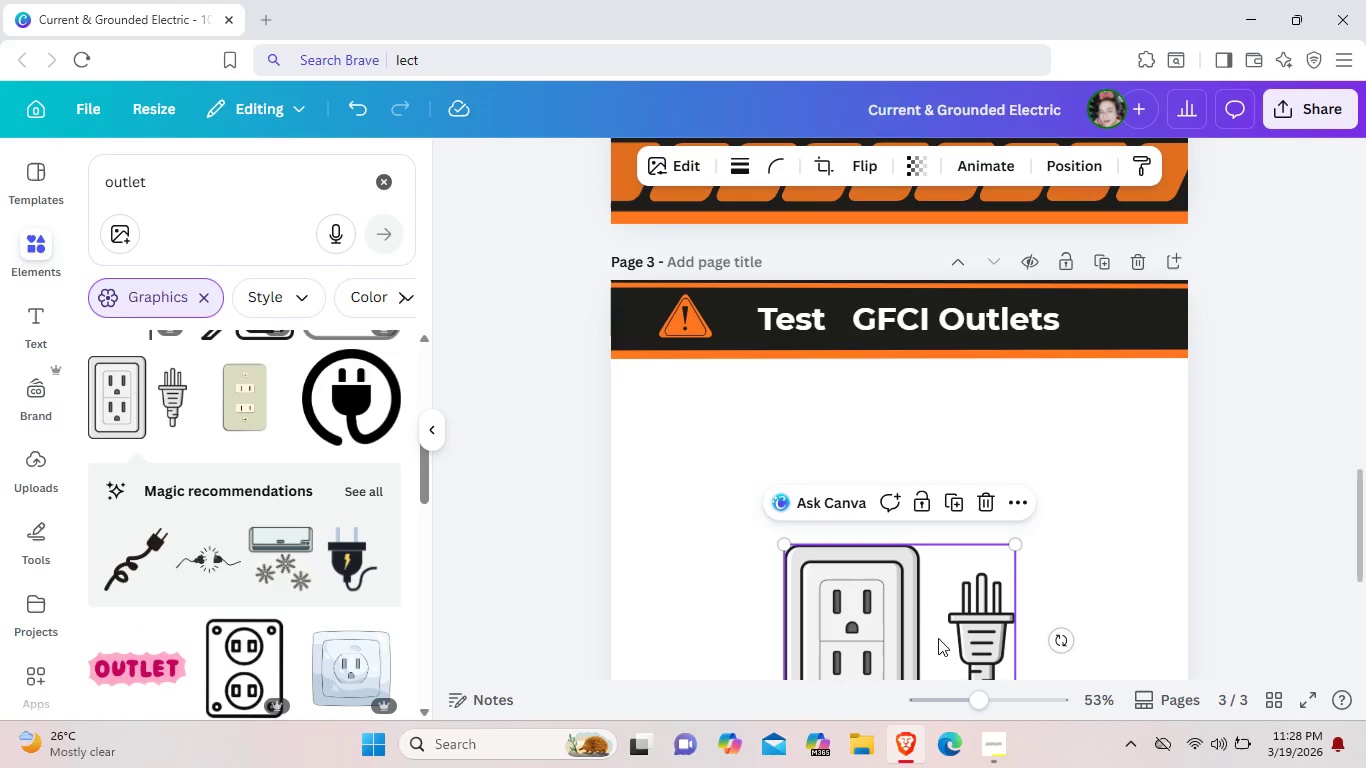 
left_click_drag(start_coordinate=[934, 638], to_coordinate=[942, 527])
 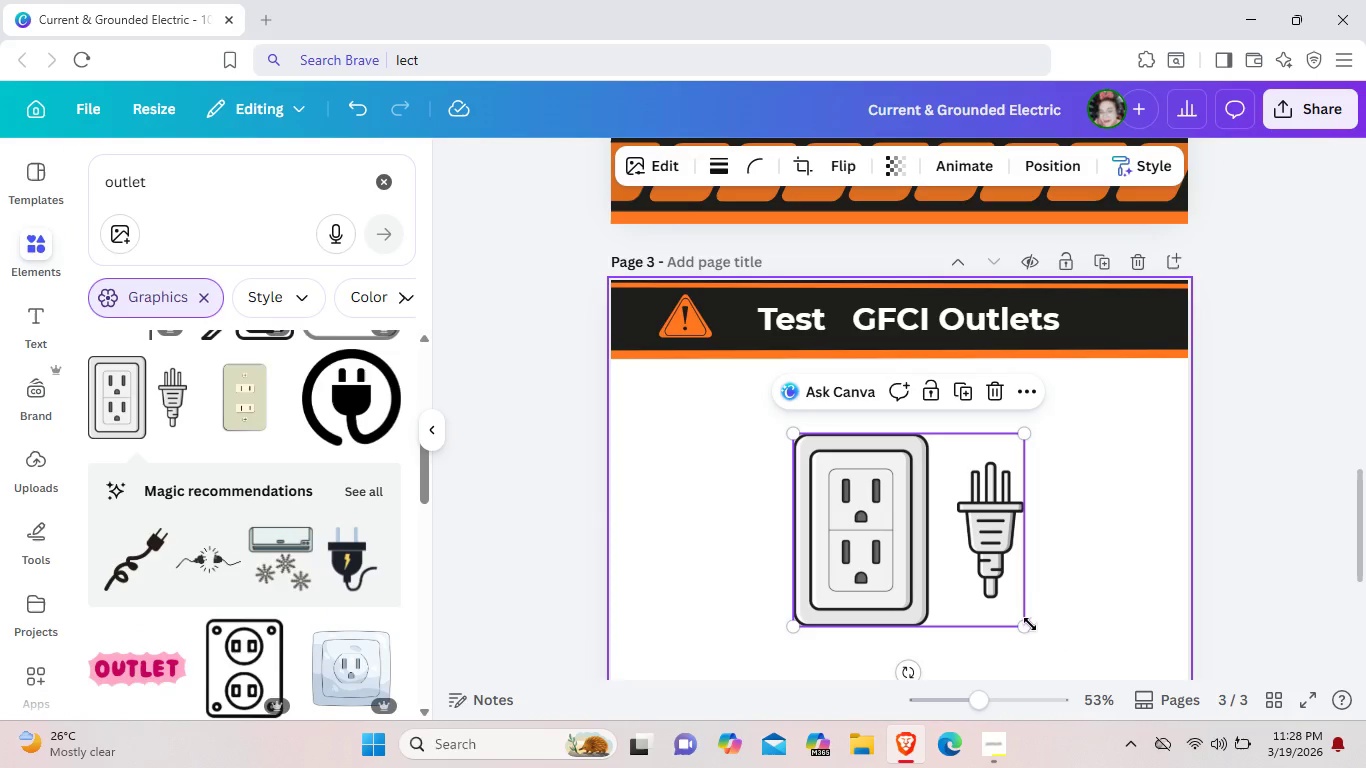 
left_click_drag(start_coordinate=[1031, 624], to_coordinate=[1072, 720])
 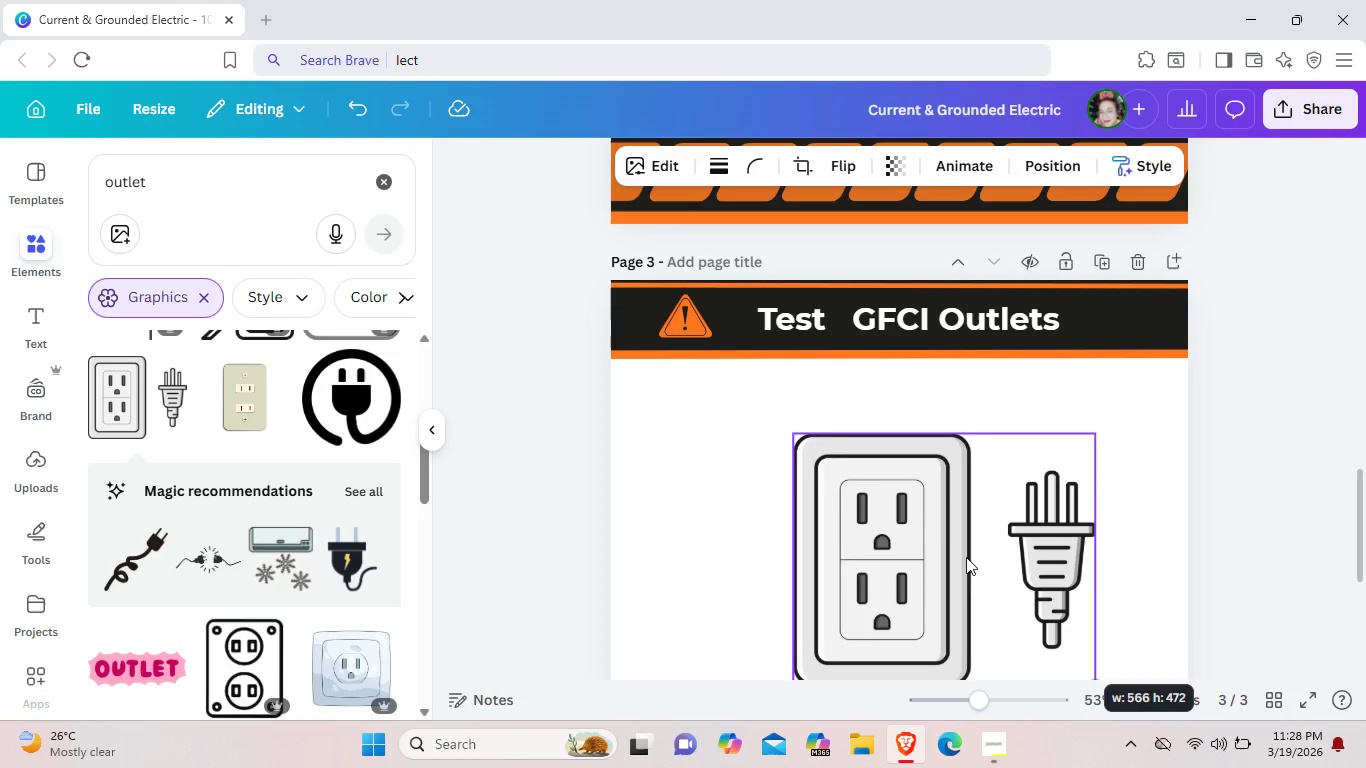 
left_click_drag(start_coordinate=[963, 557], to_coordinate=[931, 524])
 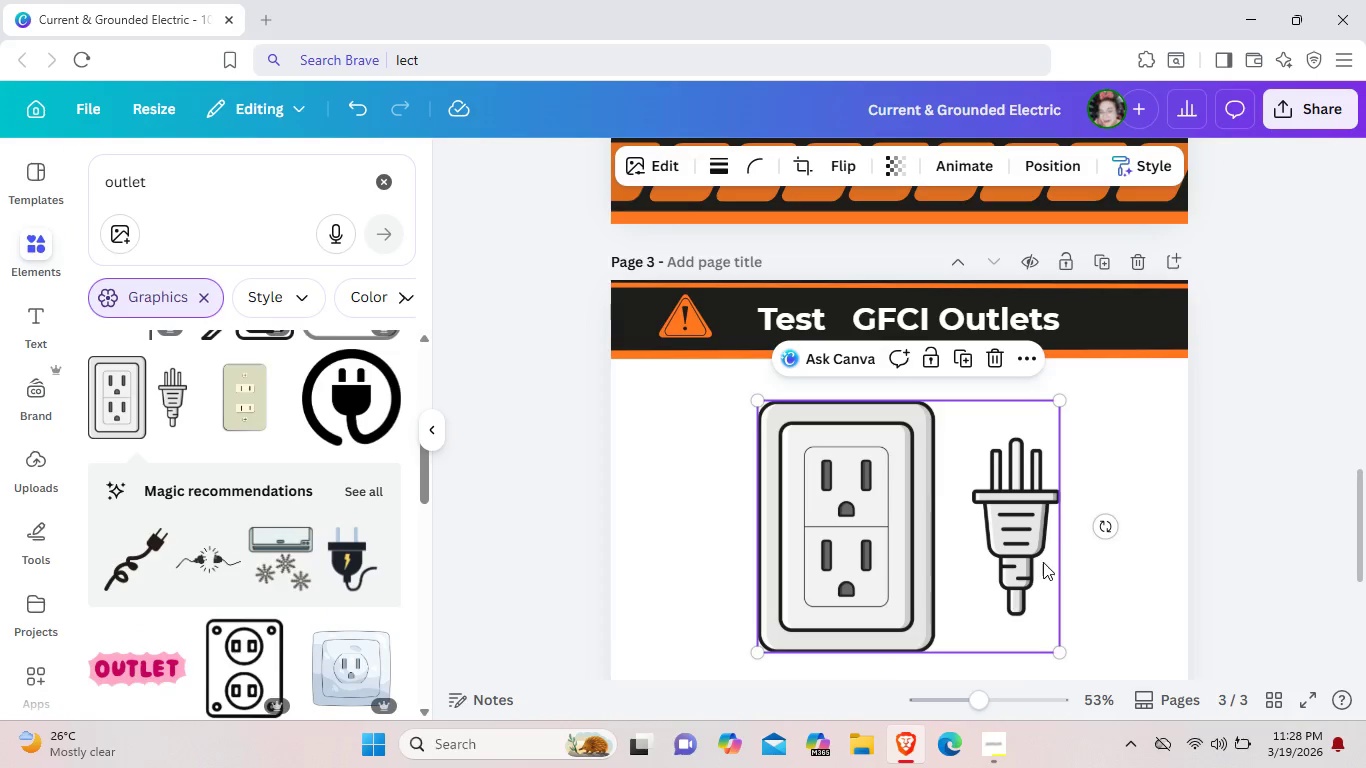 
left_click([1076, 587])
 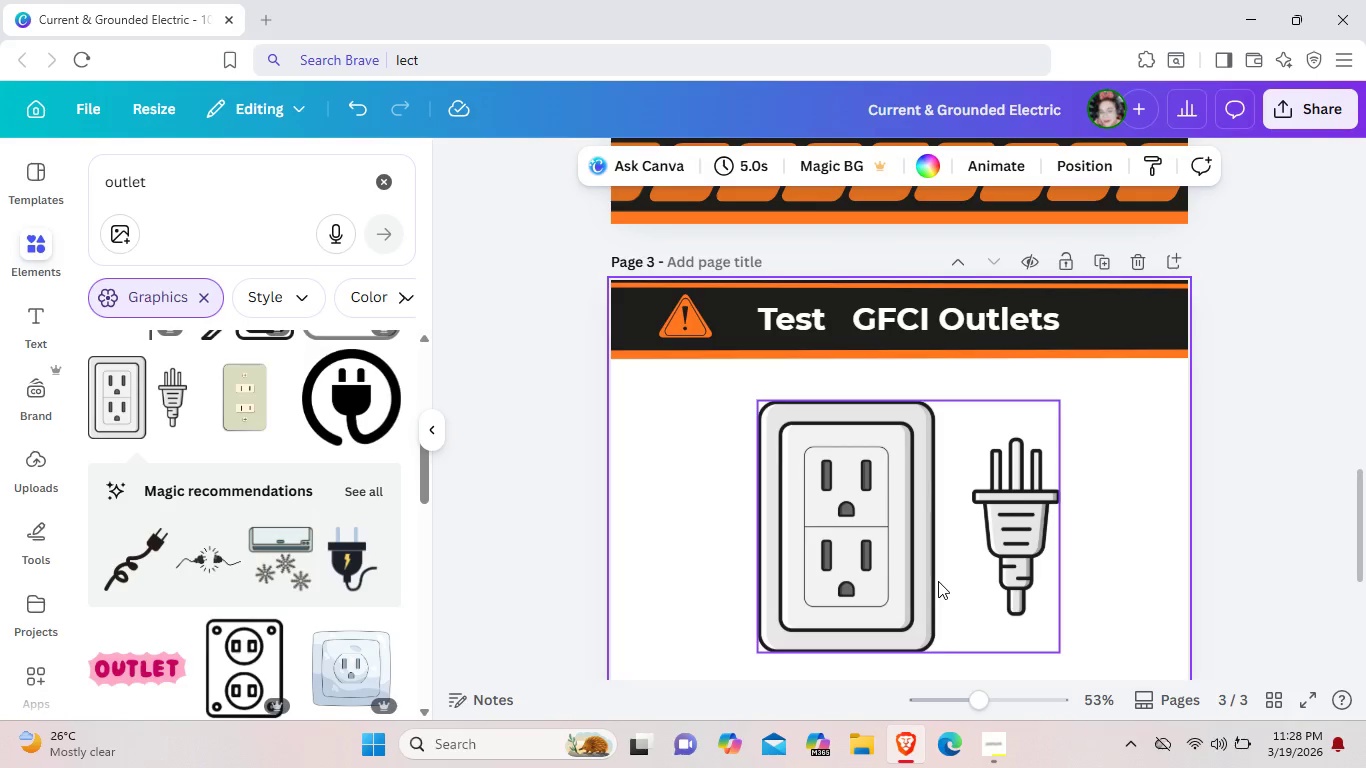 
wait(12.23)
 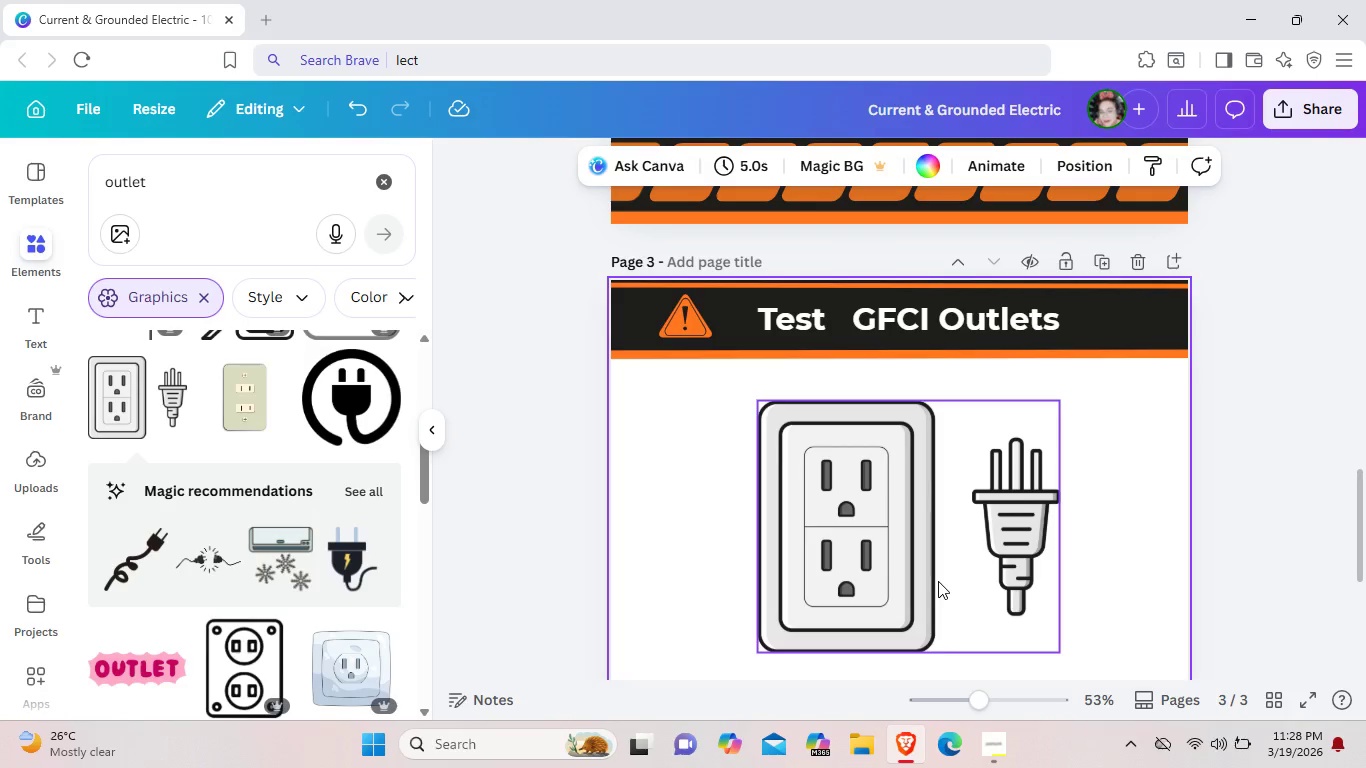 
mouse_move([546, 758])
 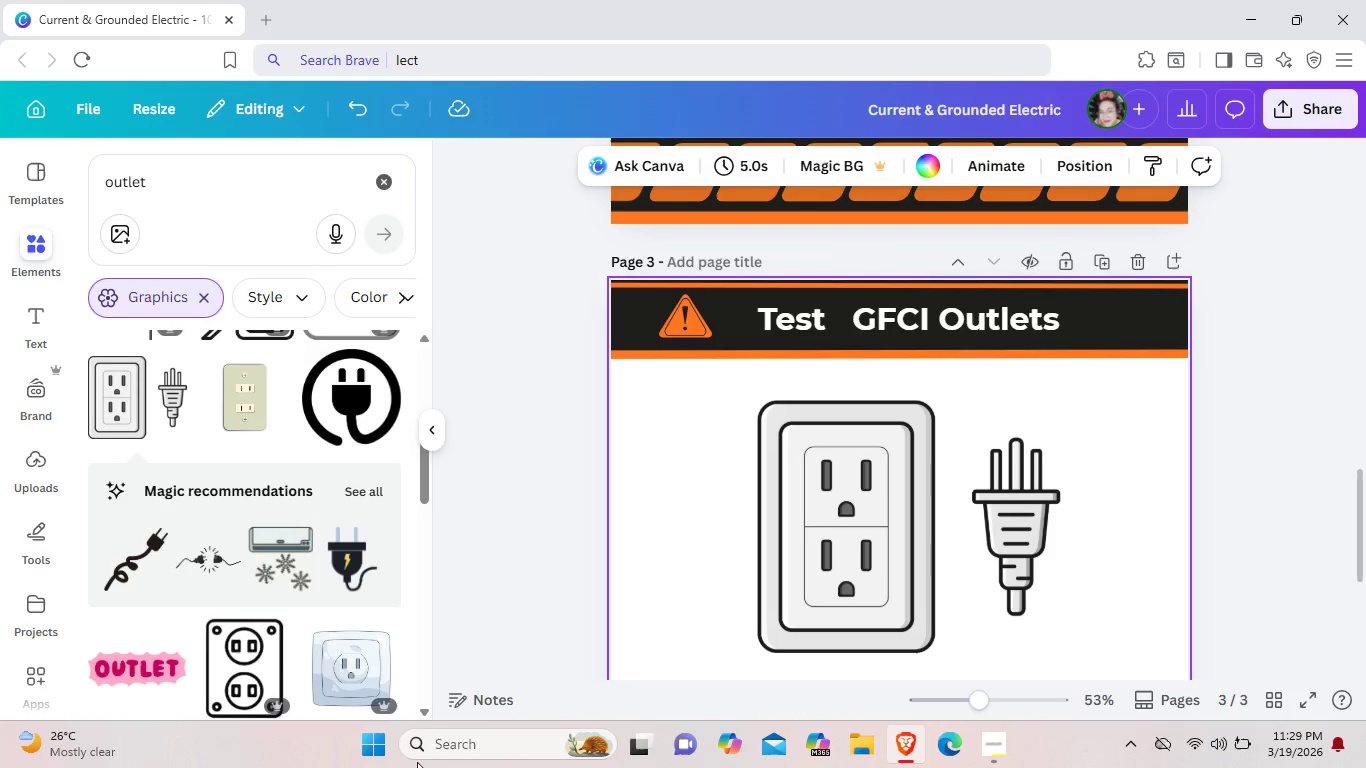 
wait(8.22)
 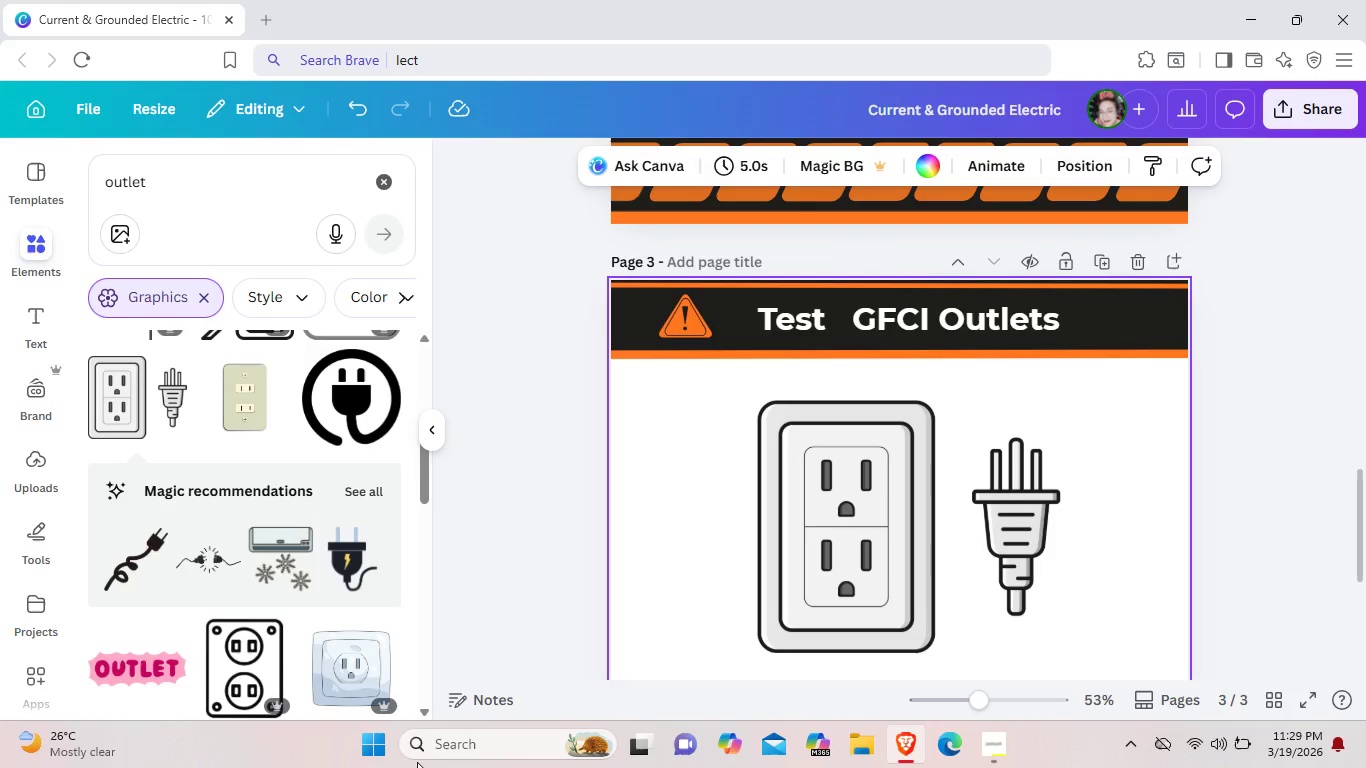 
left_click([996, 500])
 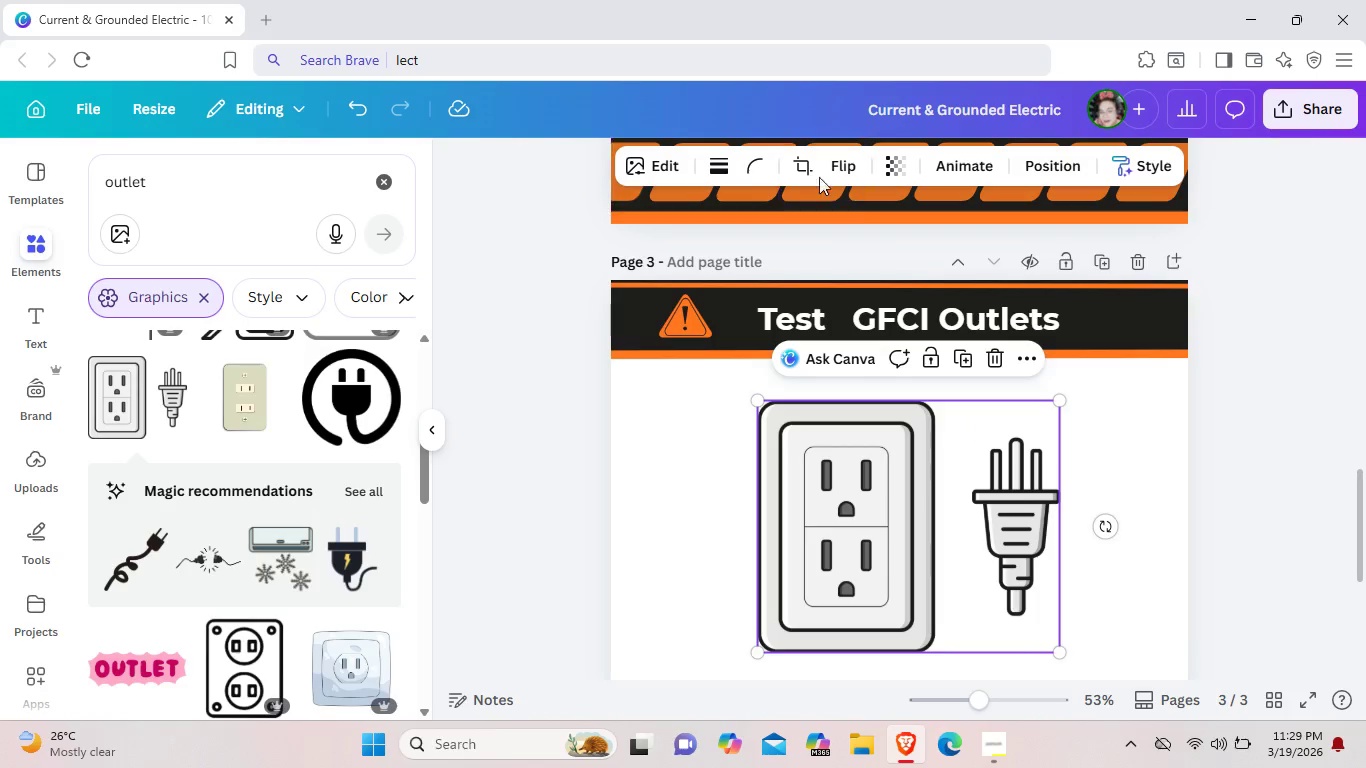 
left_click([809, 165])
 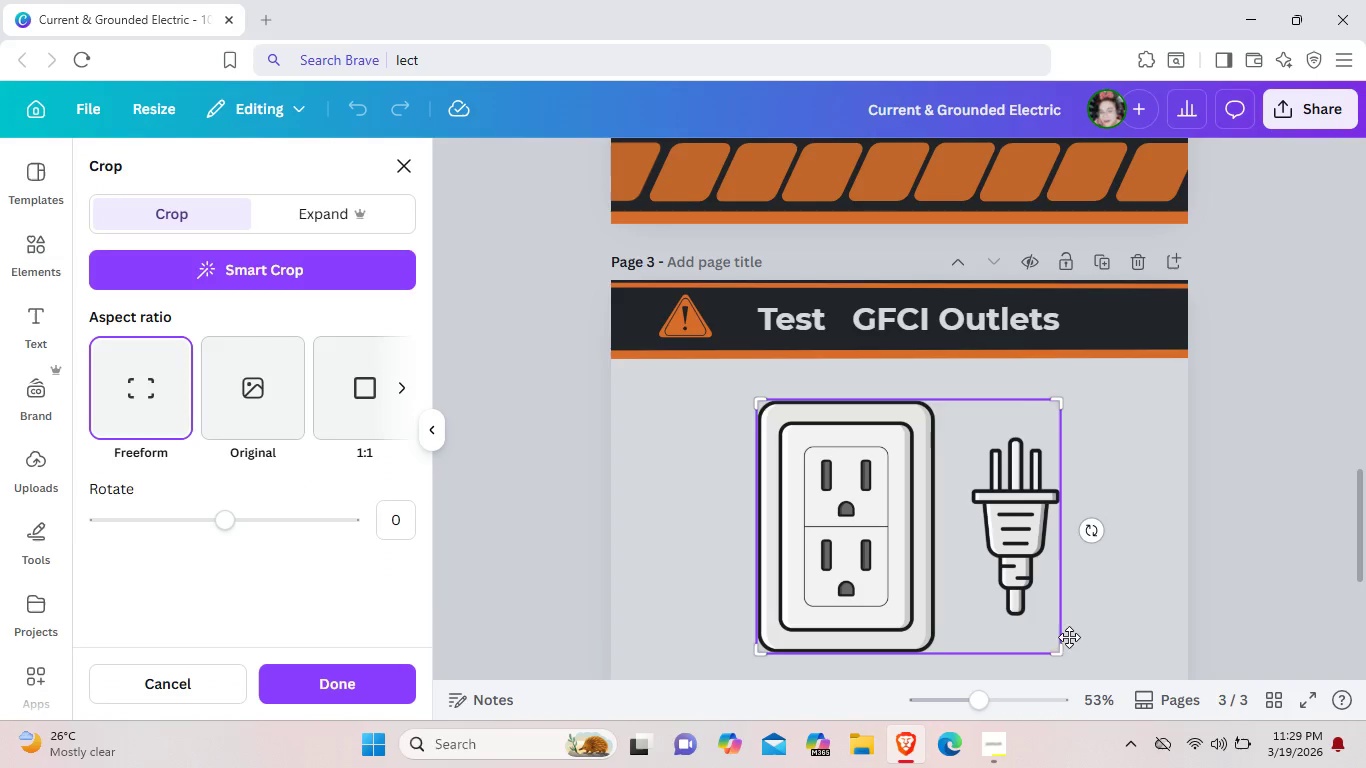 
left_click_drag(start_coordinate=[1059, 654], to_coordinate=[940, 644])
 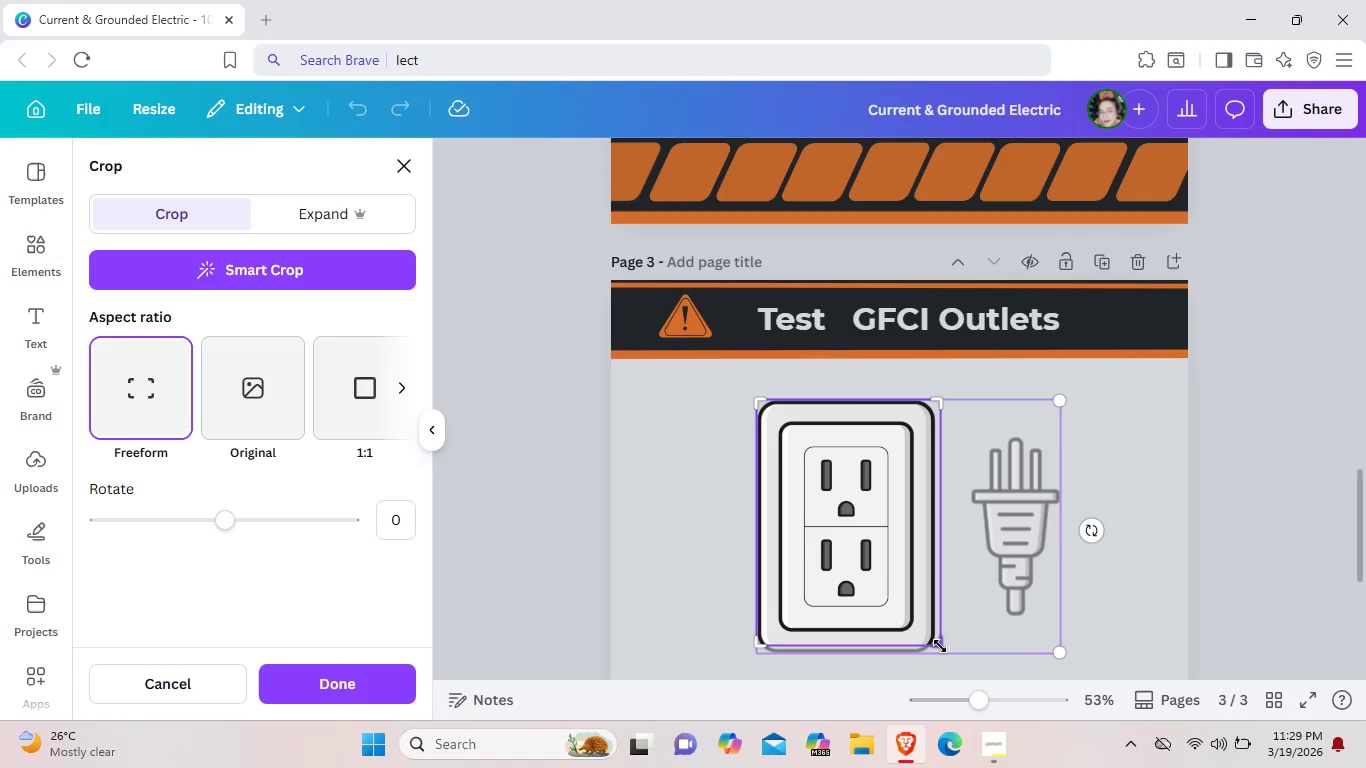 
key(Enter)
 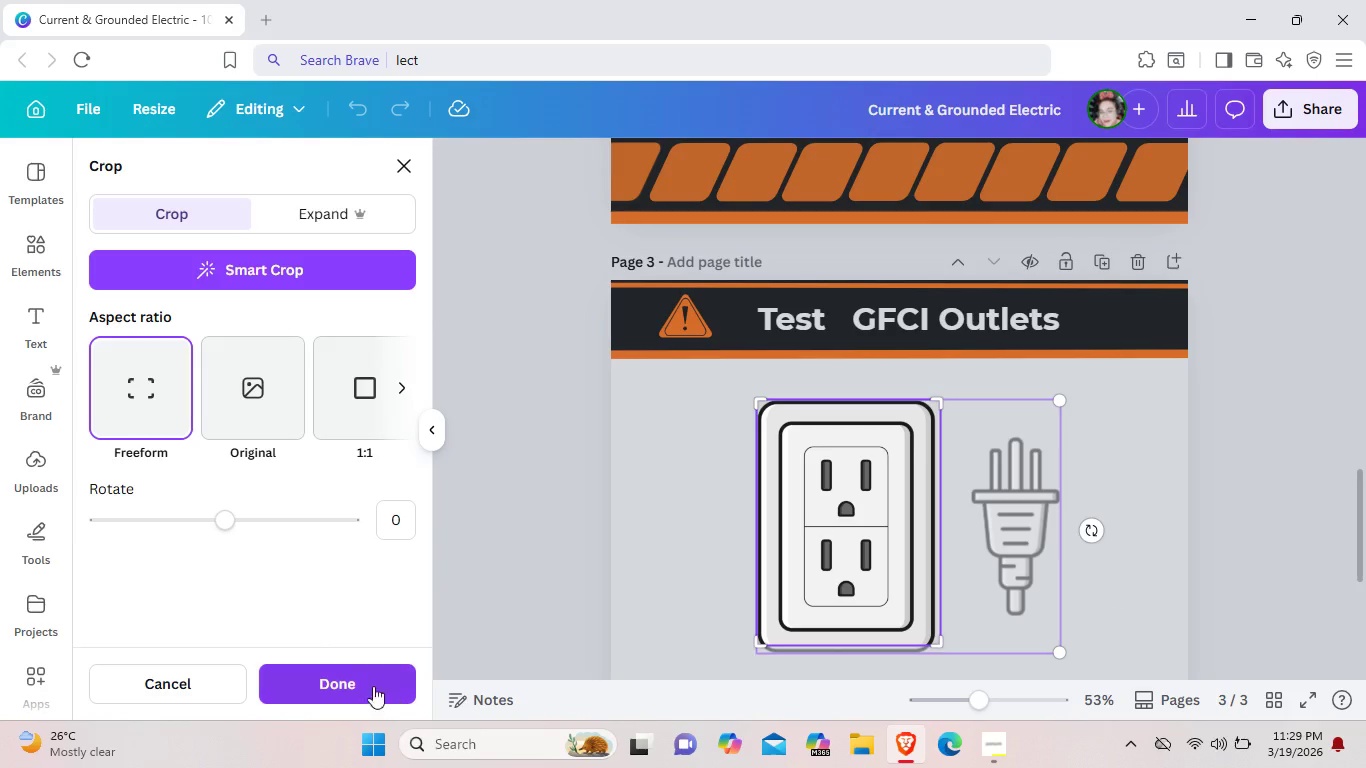 
left_click([338, 681])
 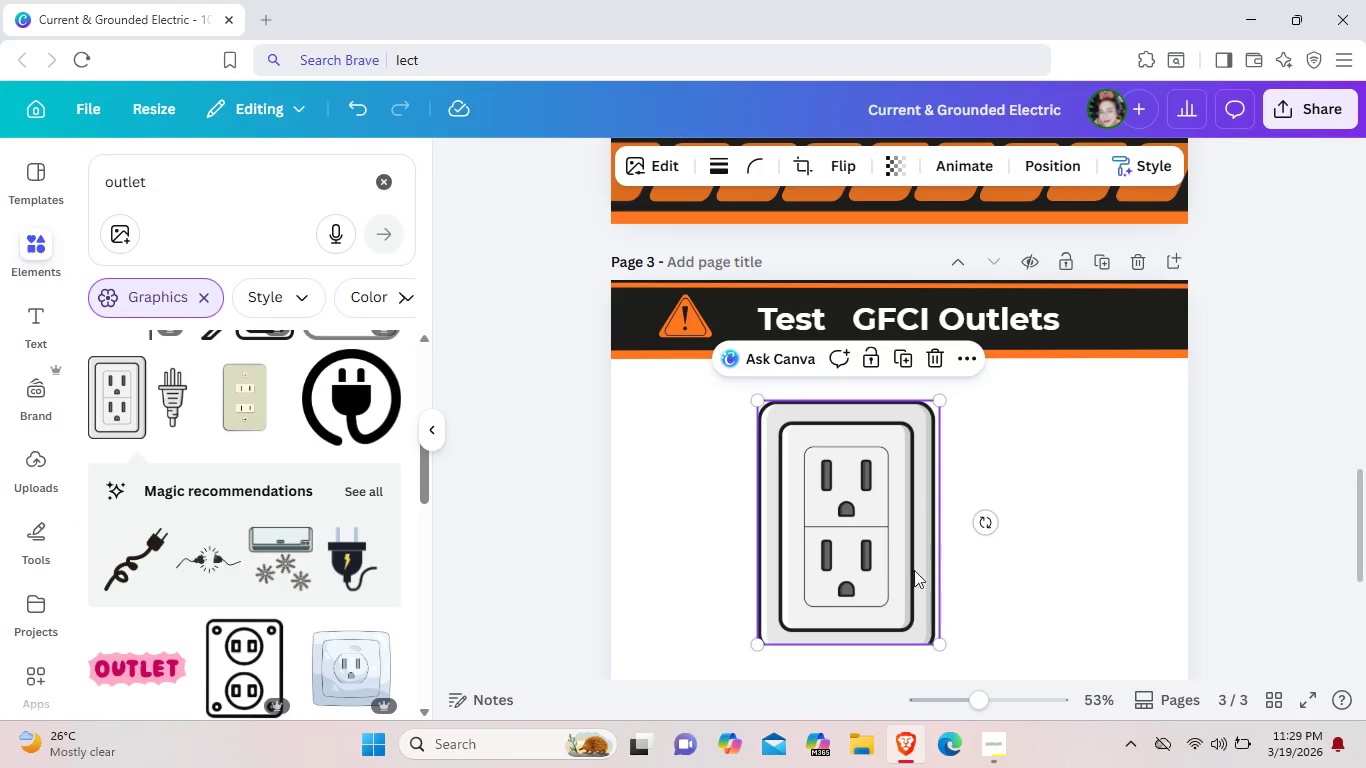 
left_click_drag(start_coordinate=[840, 566], to_coordinate=[898, 575])
 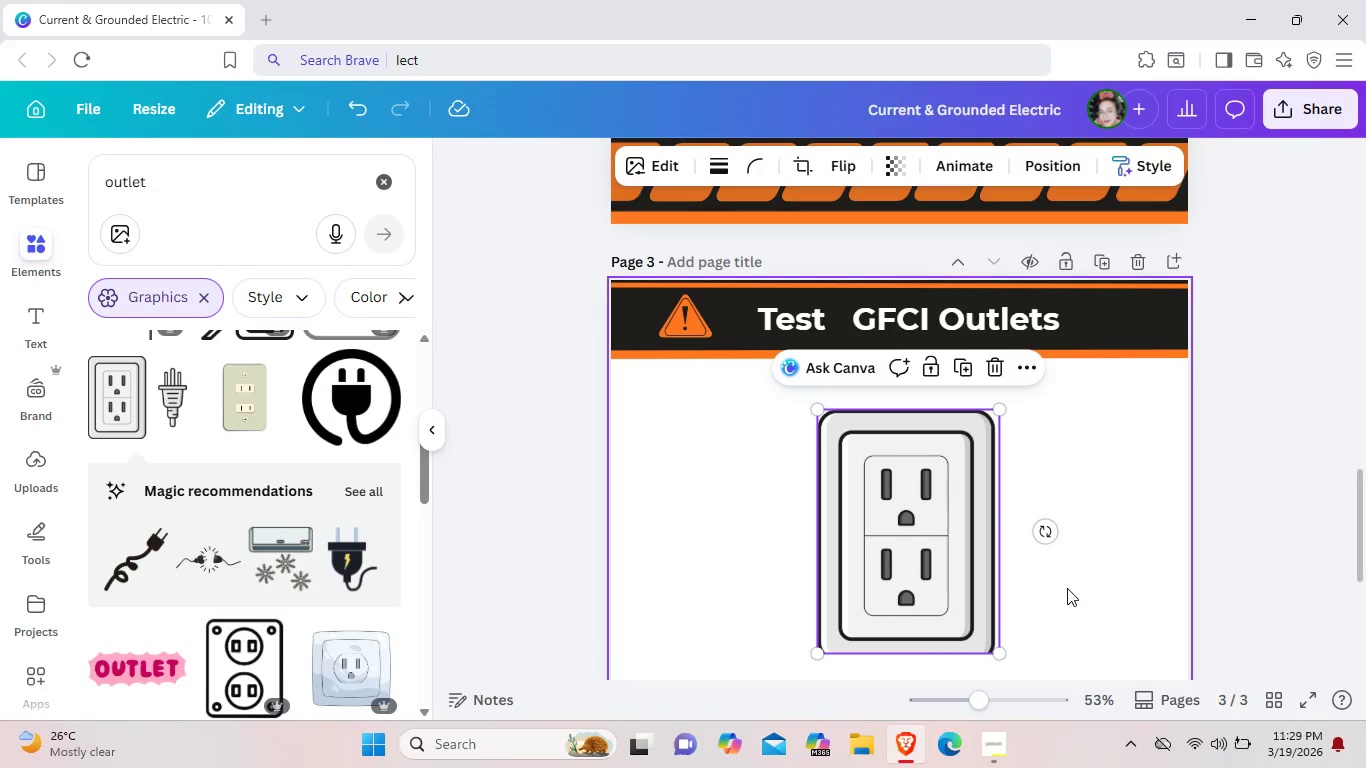 
left_click([1067, 588])
 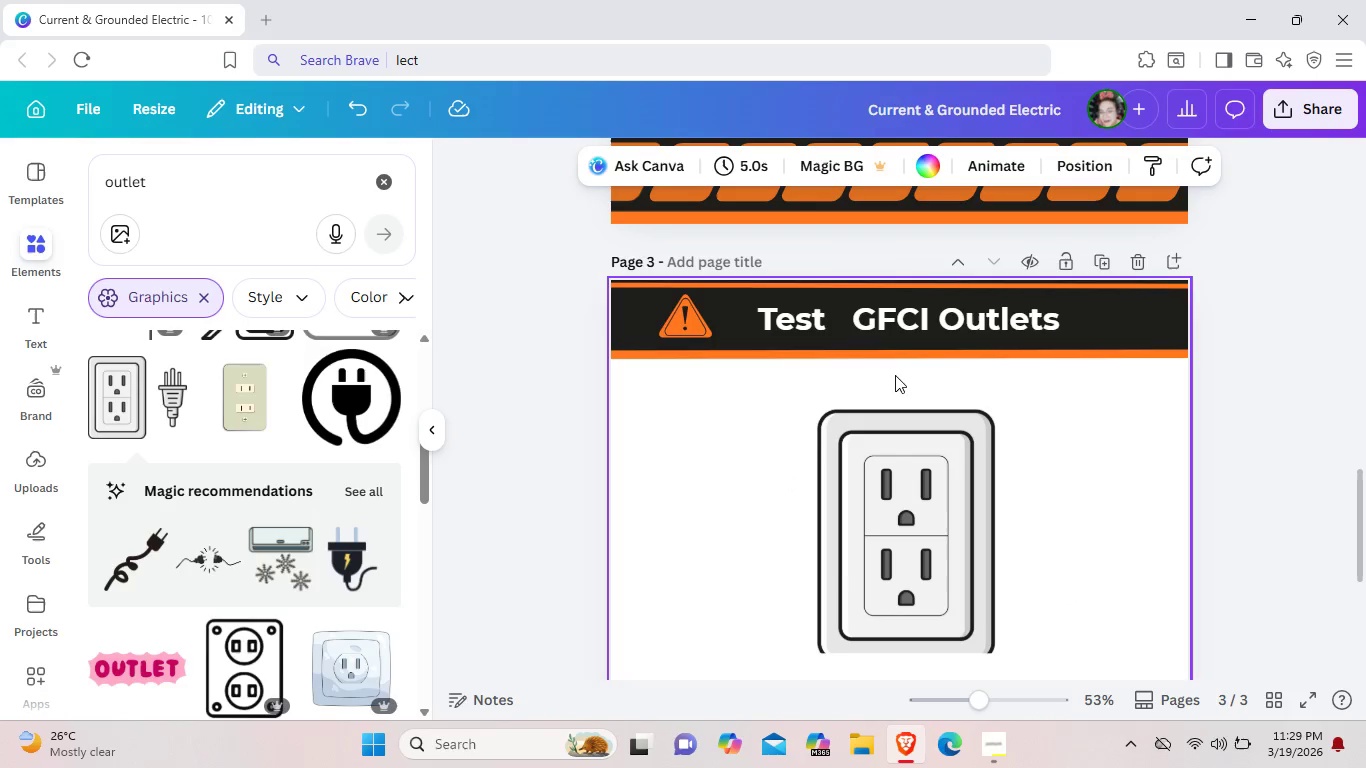 
wait(15.61)
 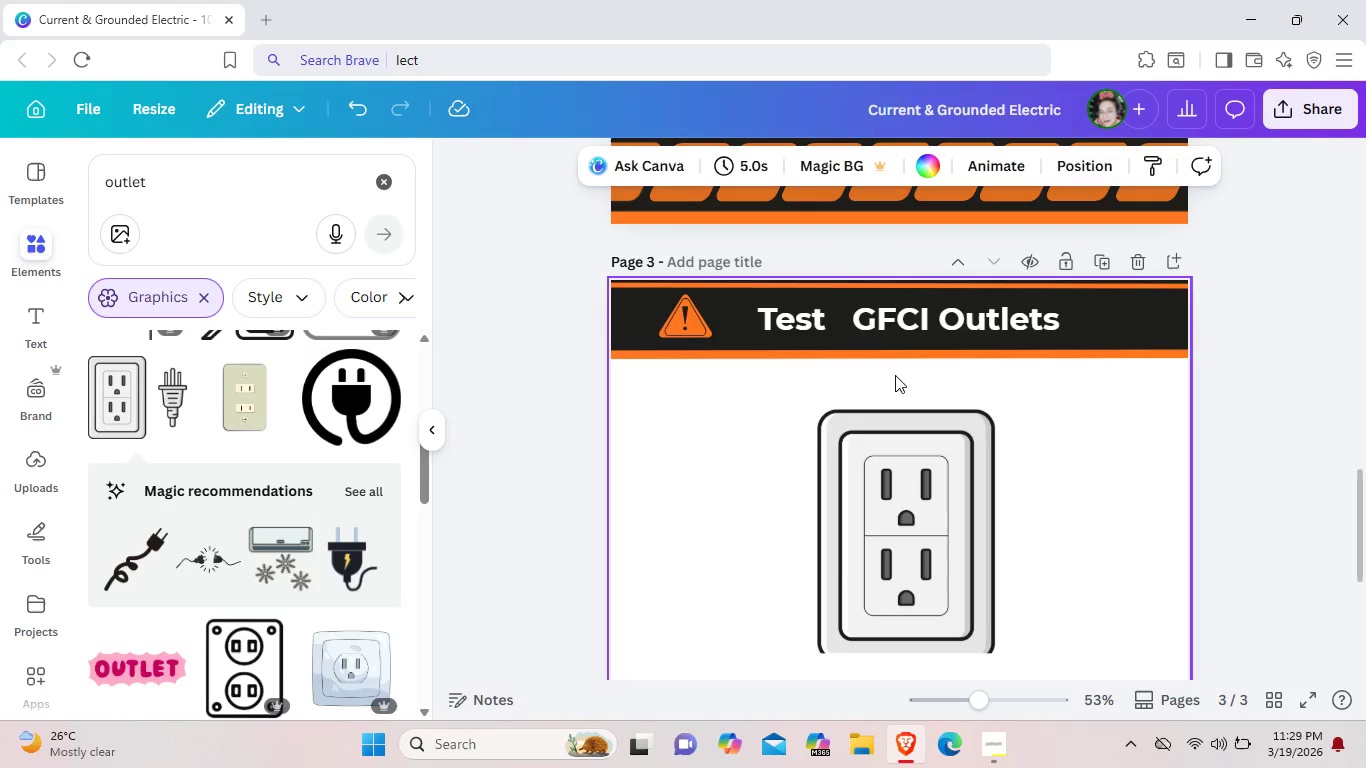 
scroll: coordinate [391, 489], scroll_direction: down, amount: 8.0
 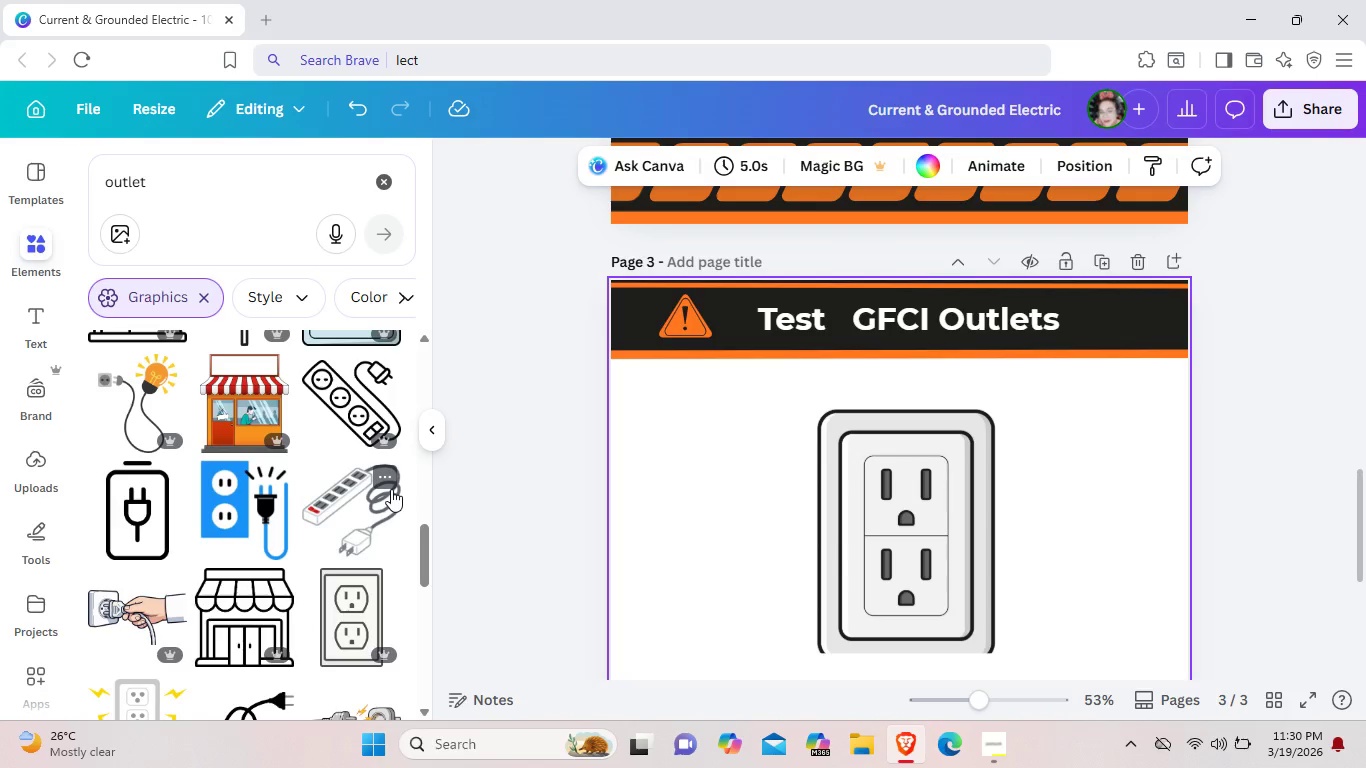 
wait(20.88)
 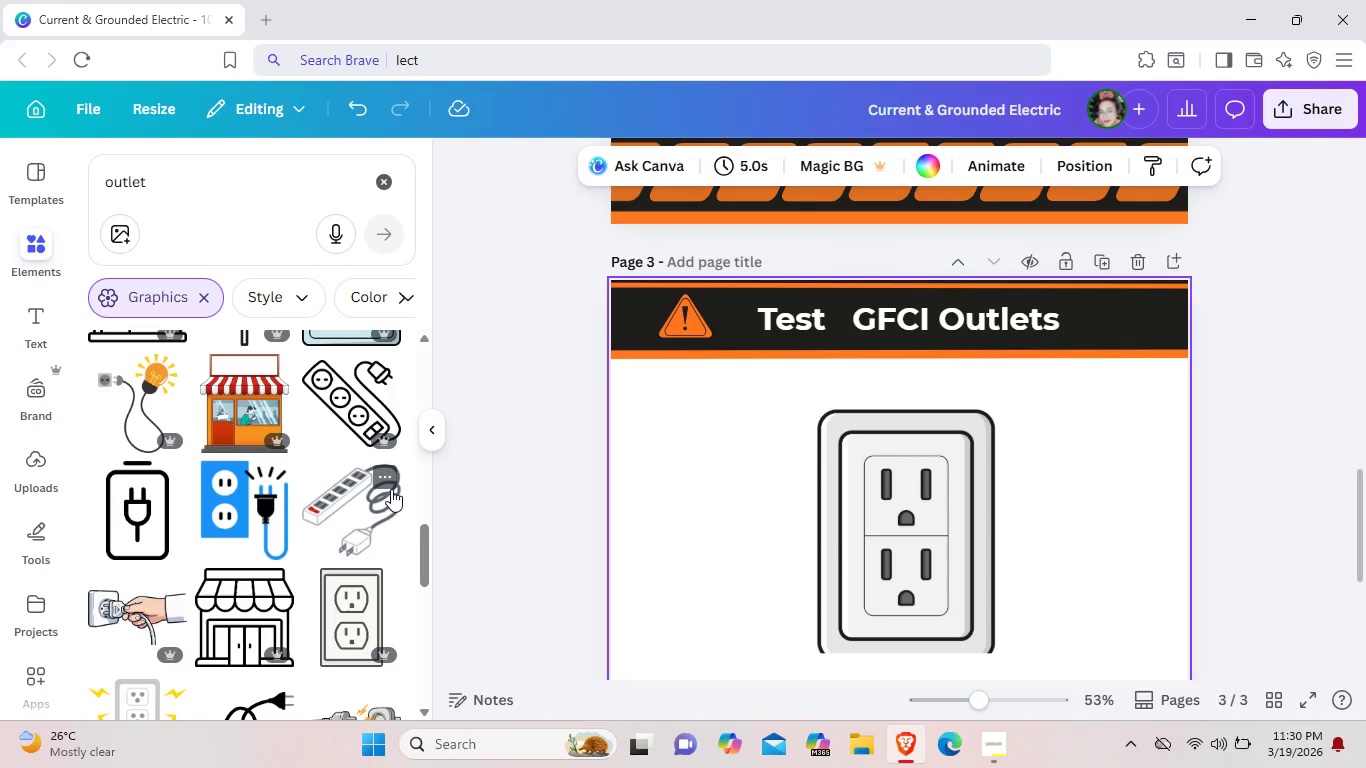 
left_click([395, 487])
 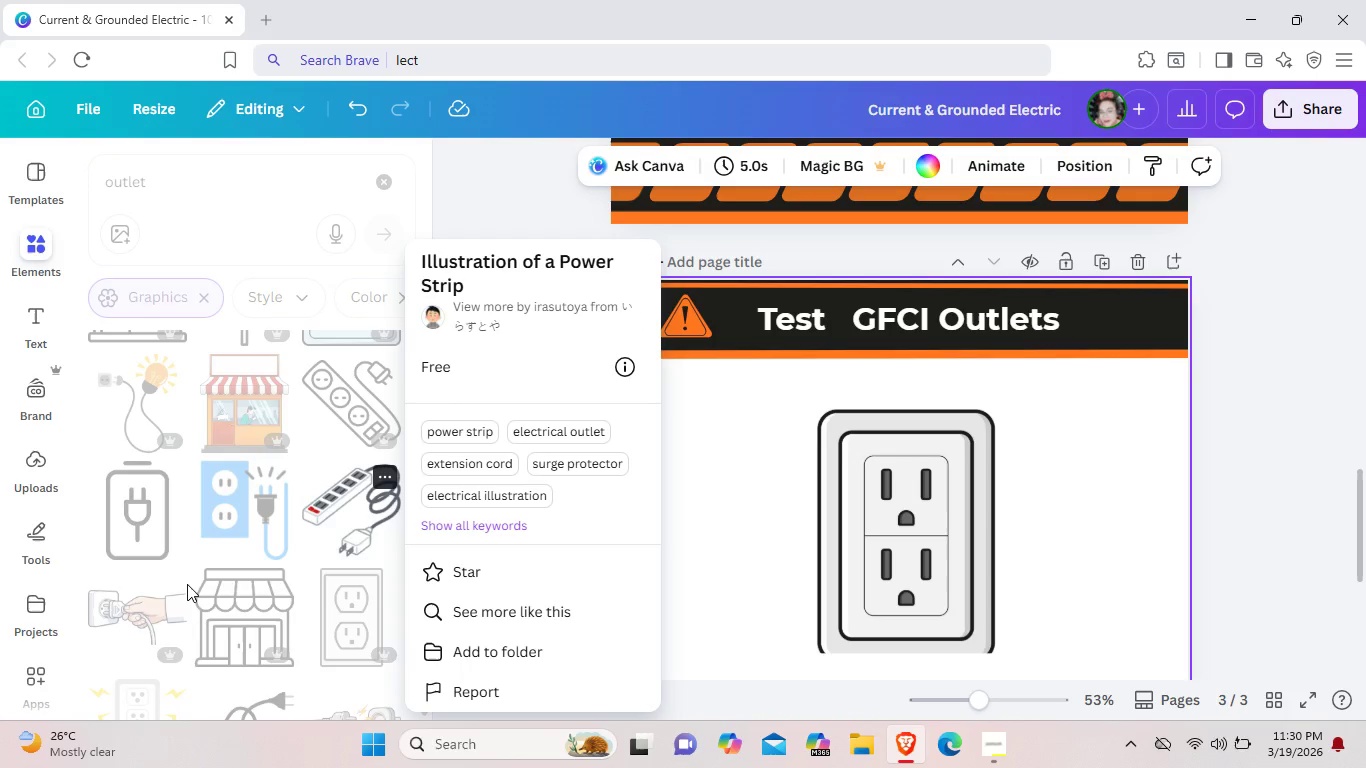 
wait(11.14)
 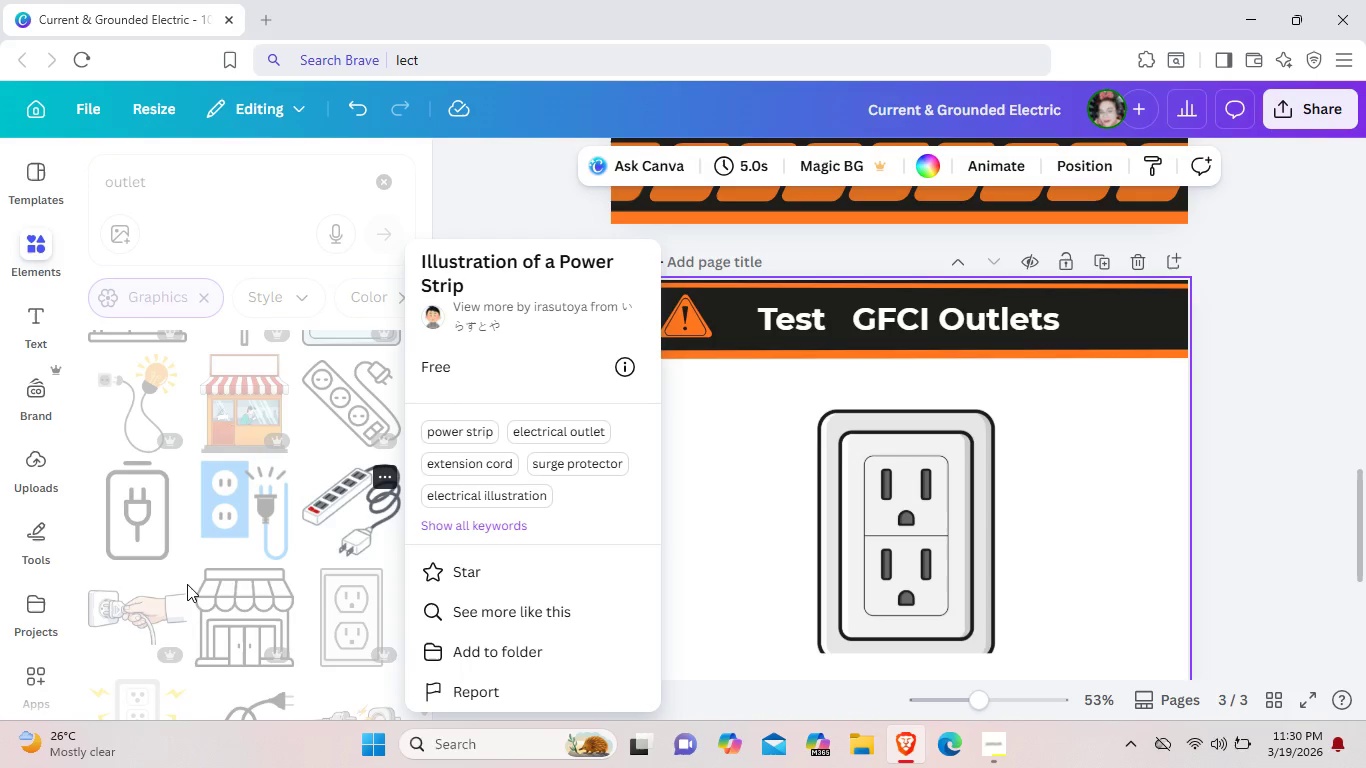 
left_click([772, 575])
 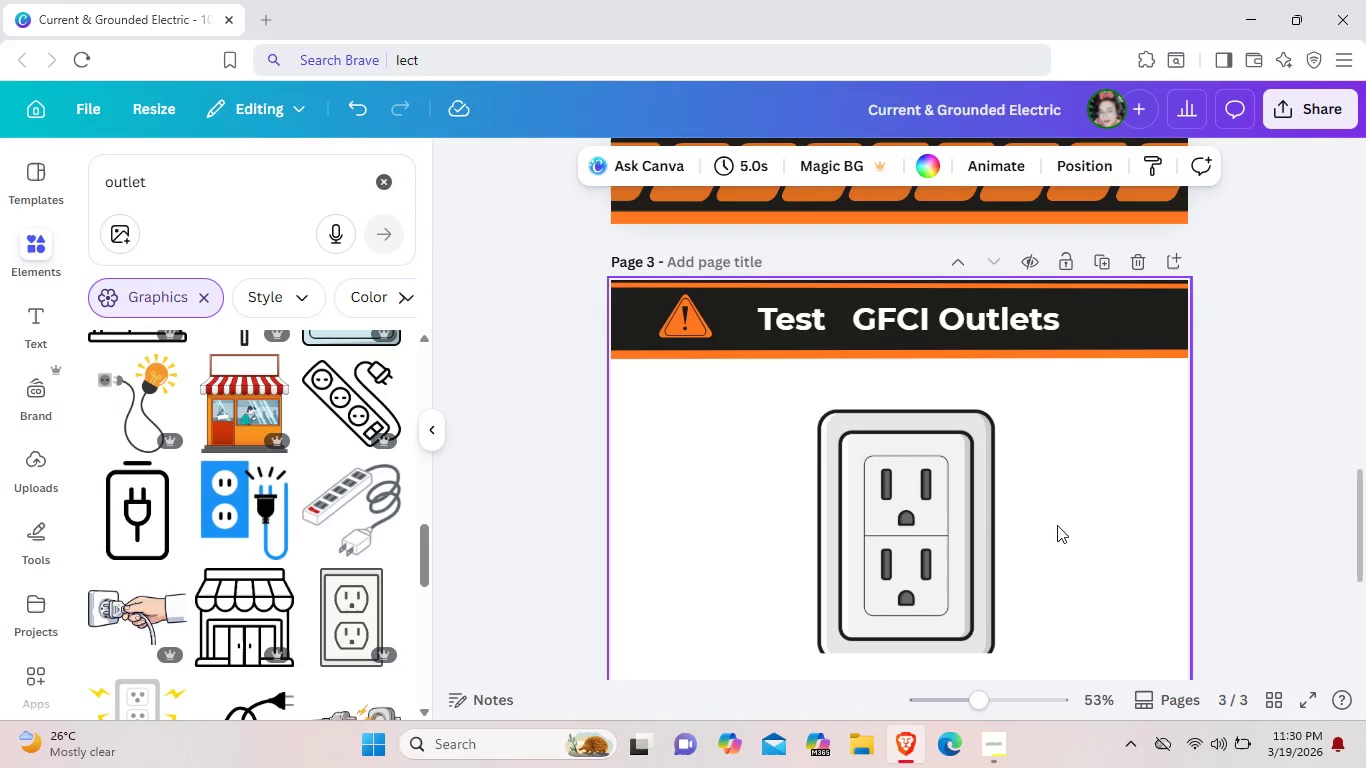 
left_click([1069, 520])
 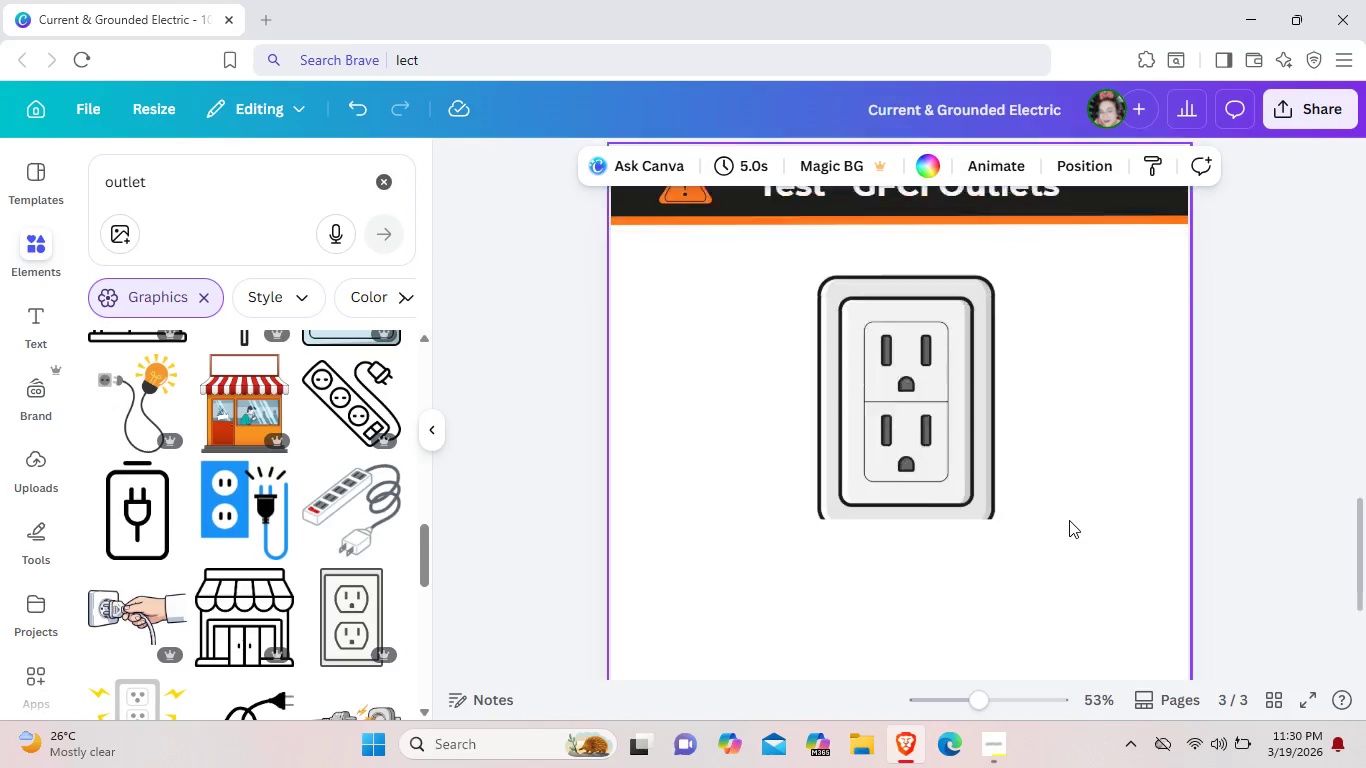 
scroll: coordinate [1069, 520], scroll_direction: down, amount: 2.0
 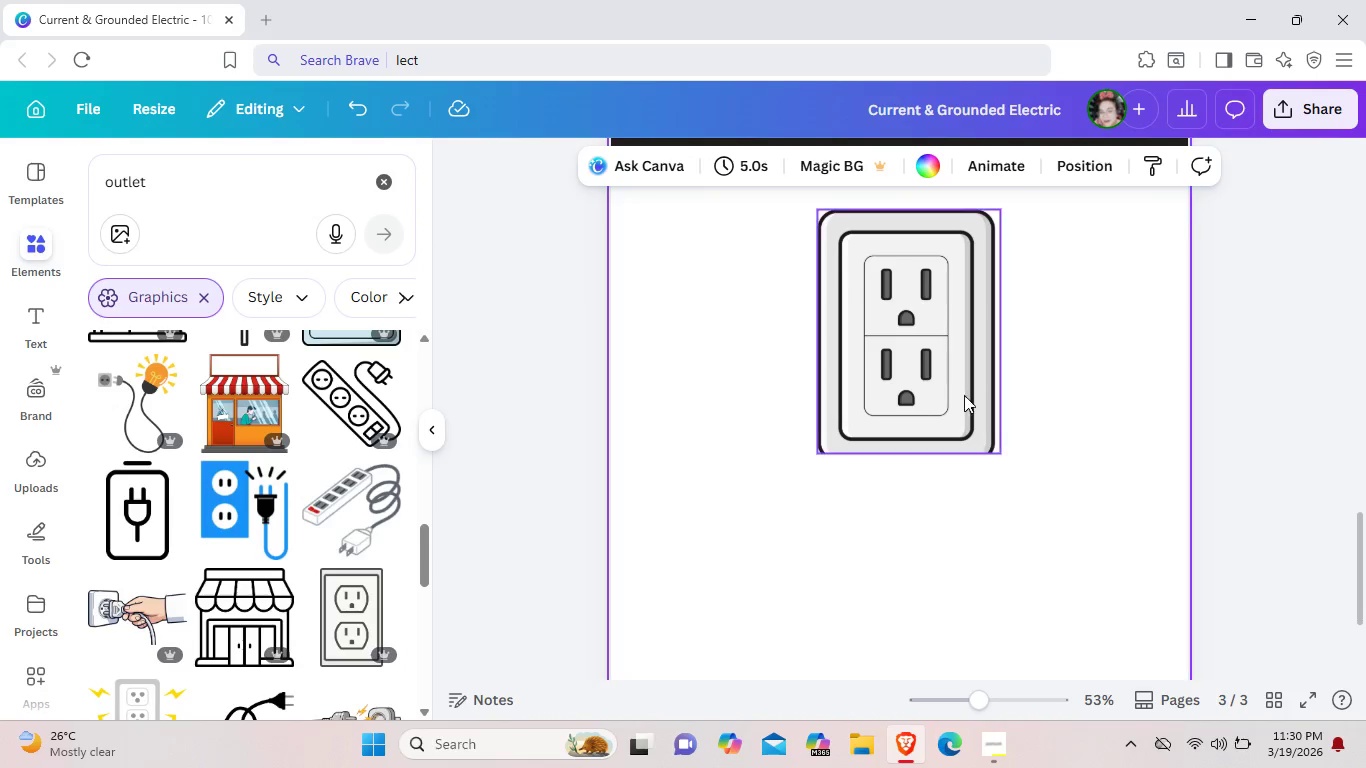 
left_click([937, 377])
 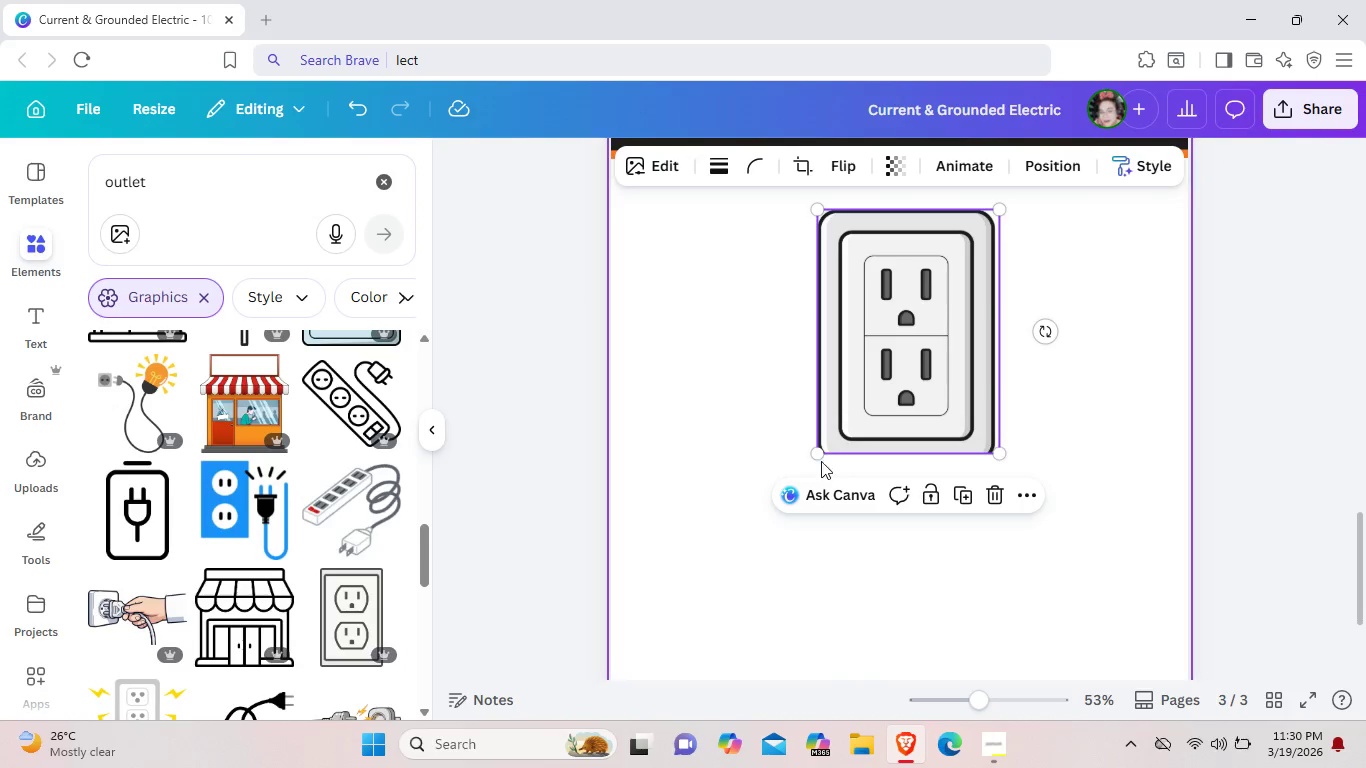 
left_click_drag(start_coordinate=[817, 458], to_coordinate=[825, 469])
 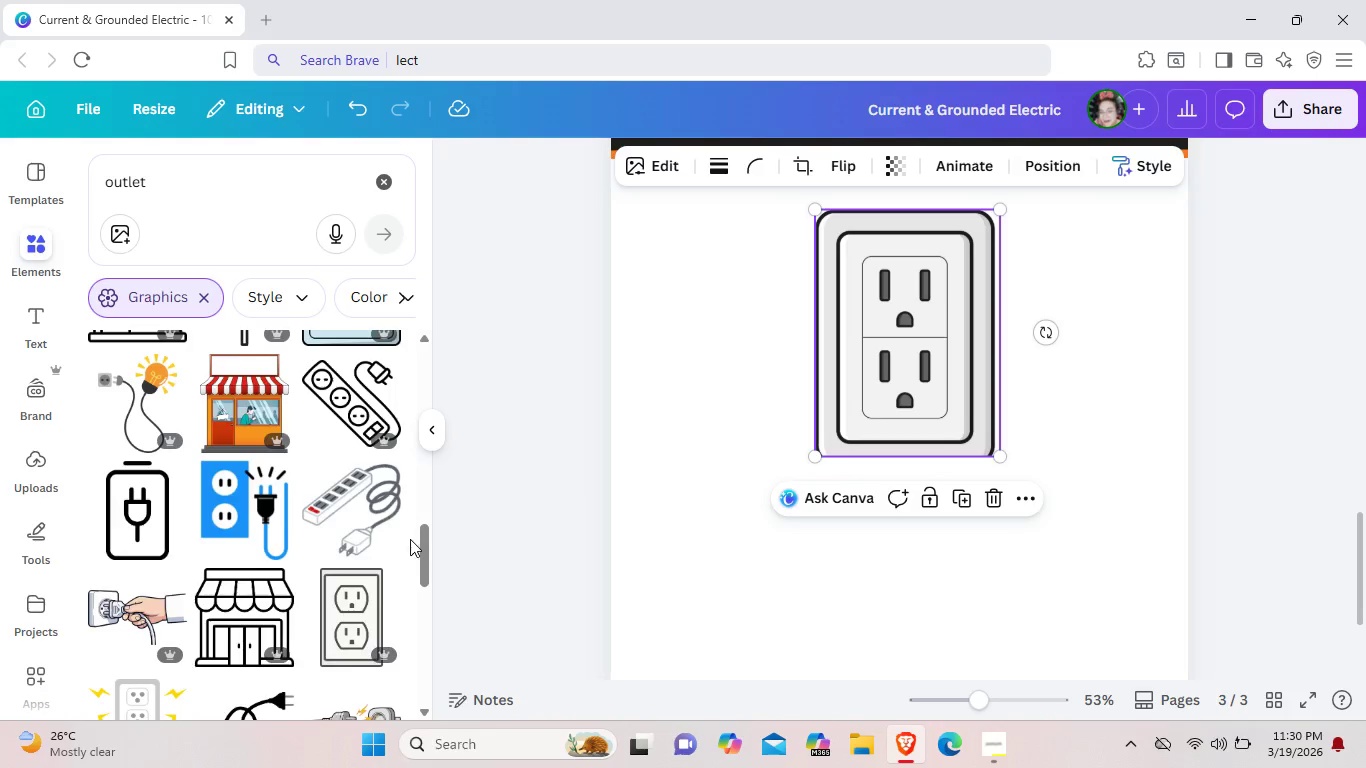 
scroll: coordinate [252, 530], scroll_direction: up, amount: 7.0
 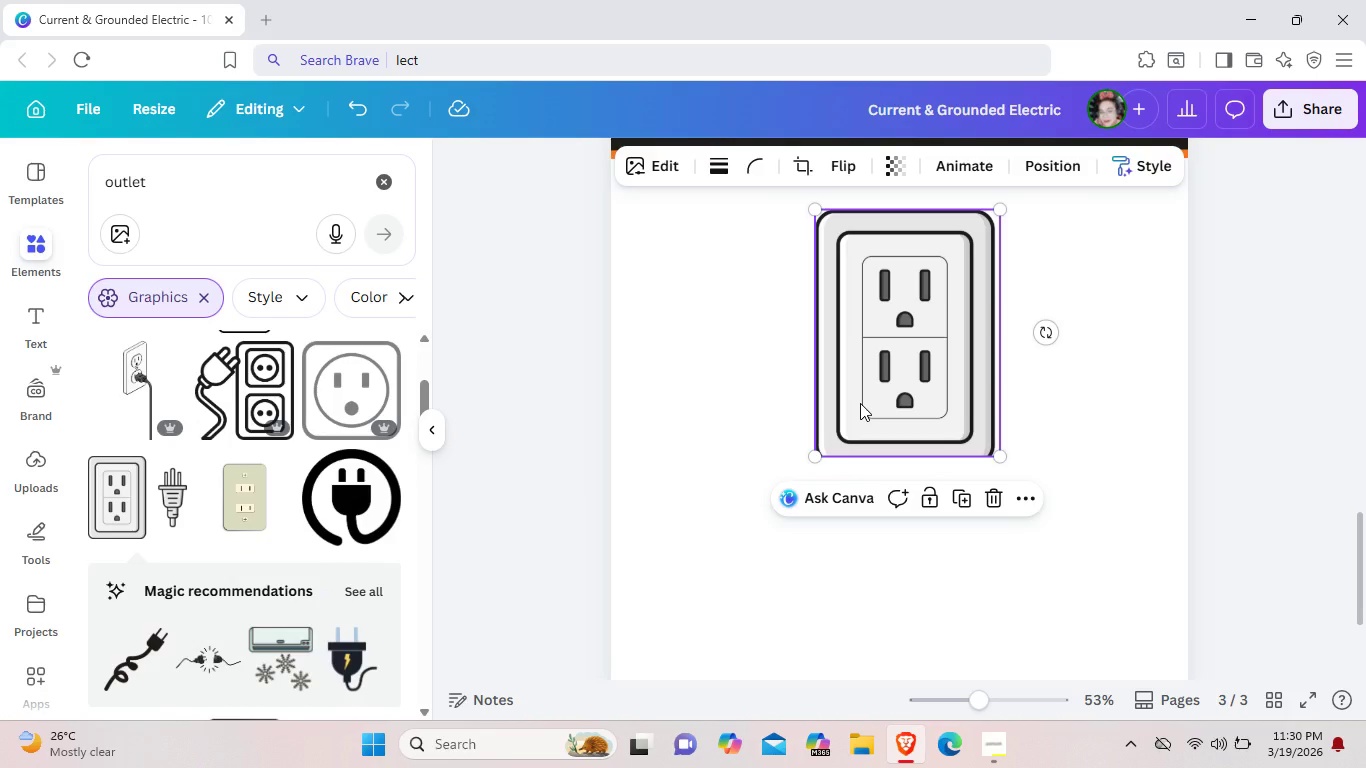 
key(Backspace)
 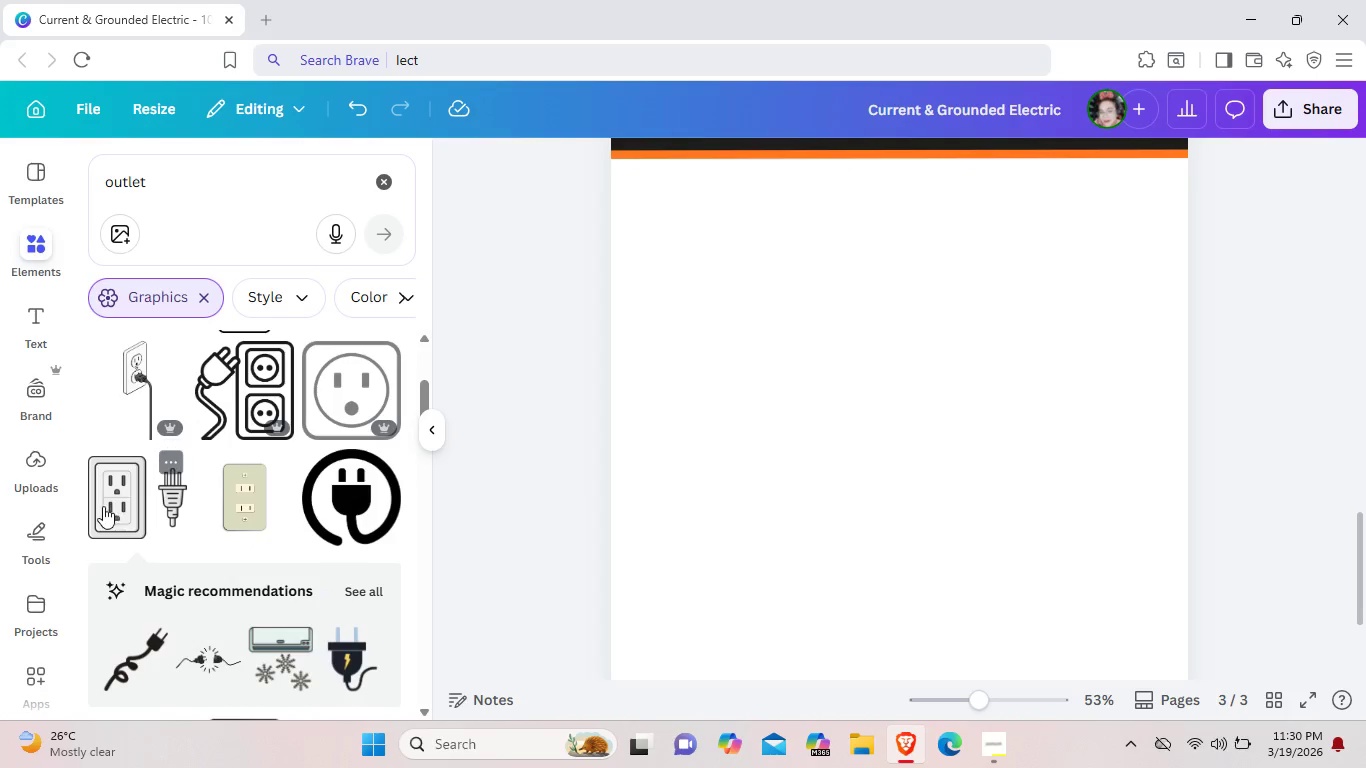 
left_click([98, 506])
 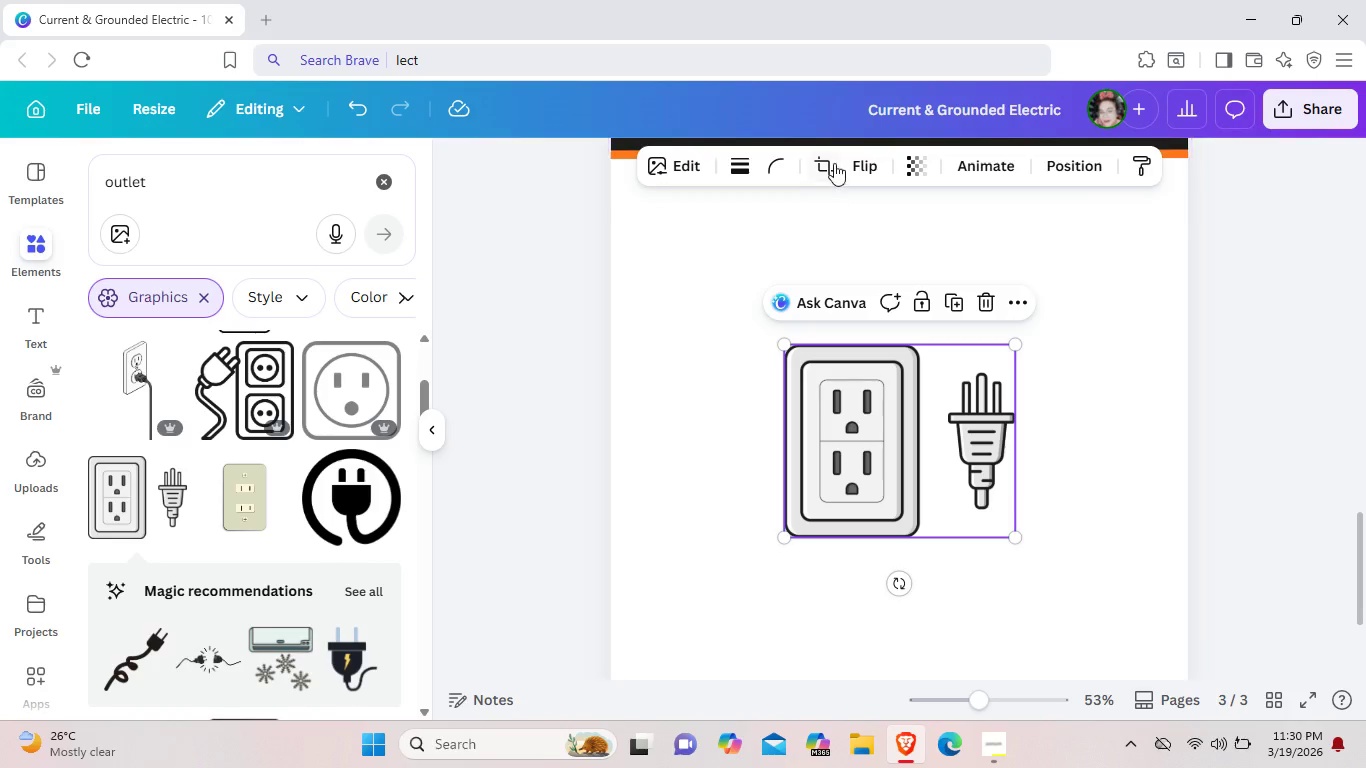 
left_click([828, 159])
 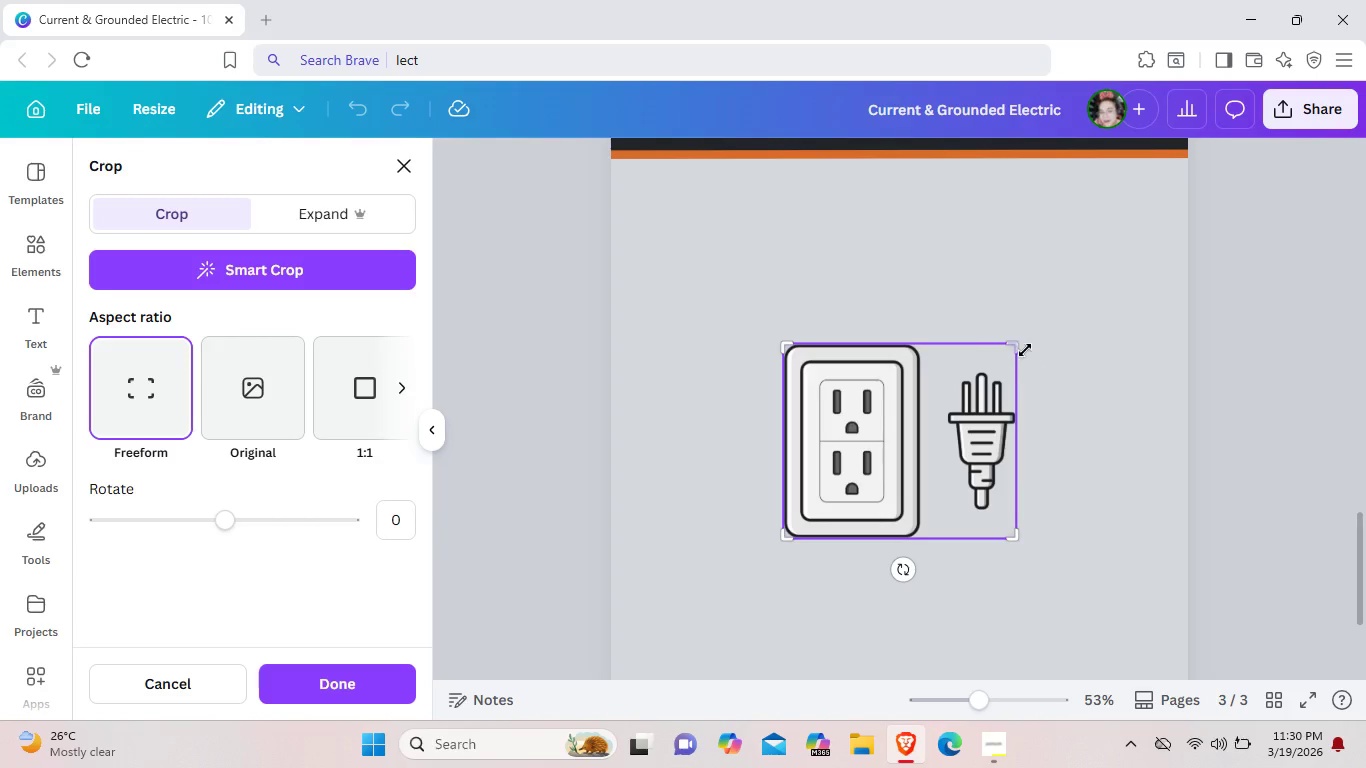 
left_click_drag(start_coordinate=[1017, 348], to_coordinate=[937, 337])
 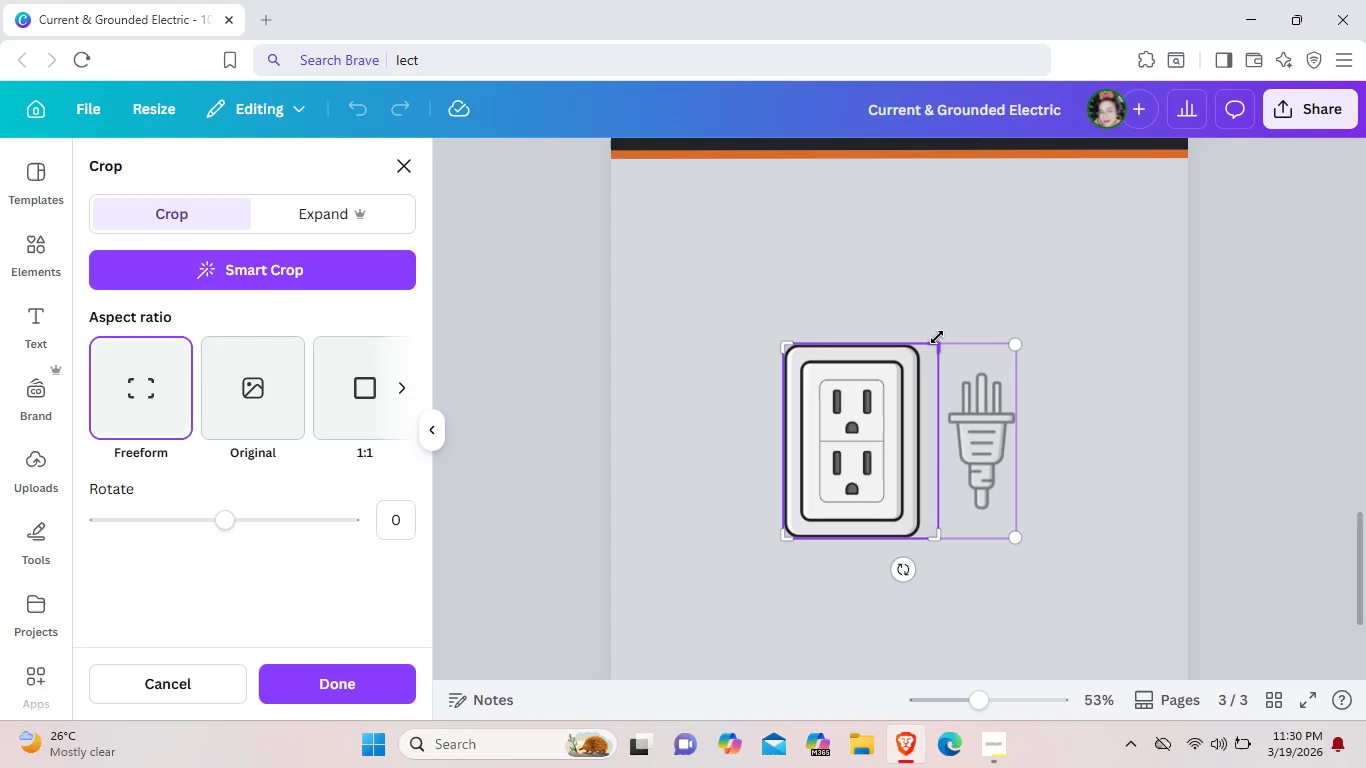 
key(Enter)
 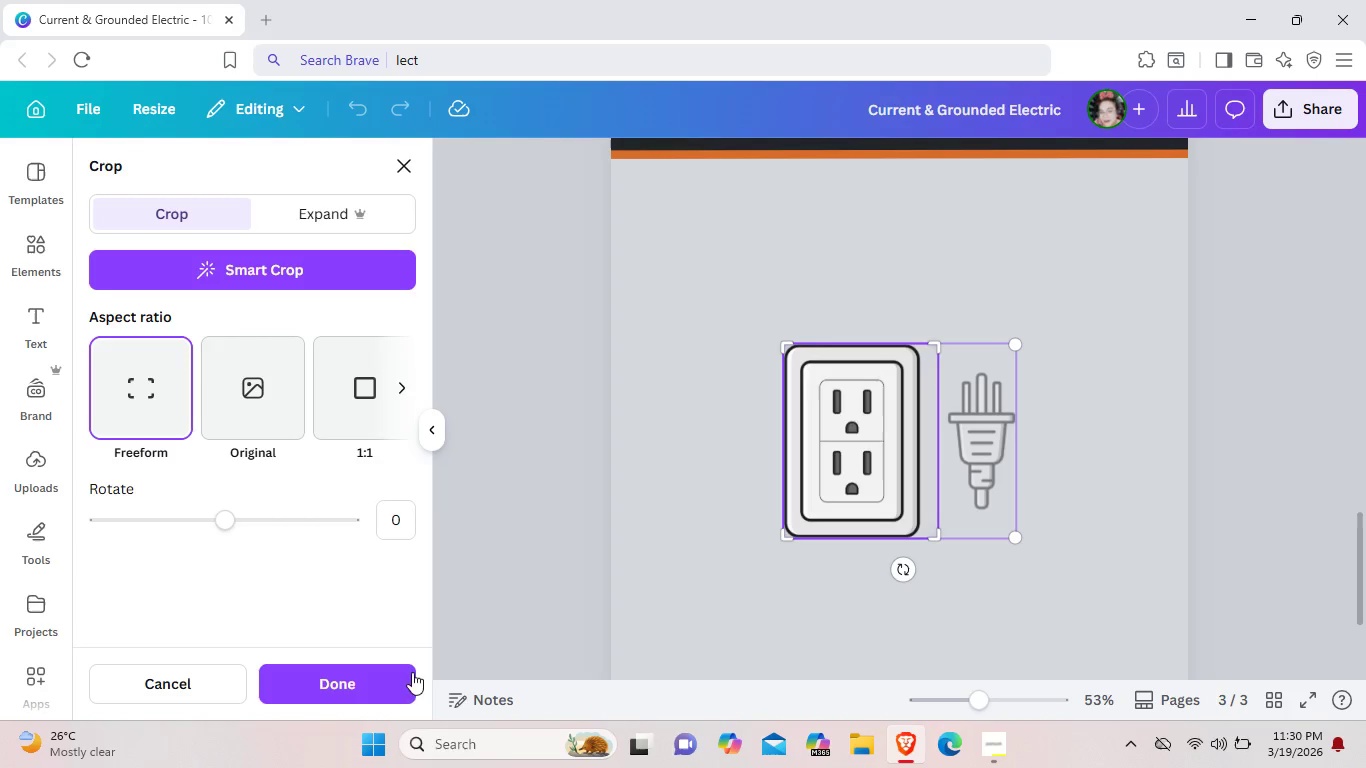 
left_click([366, 683])
 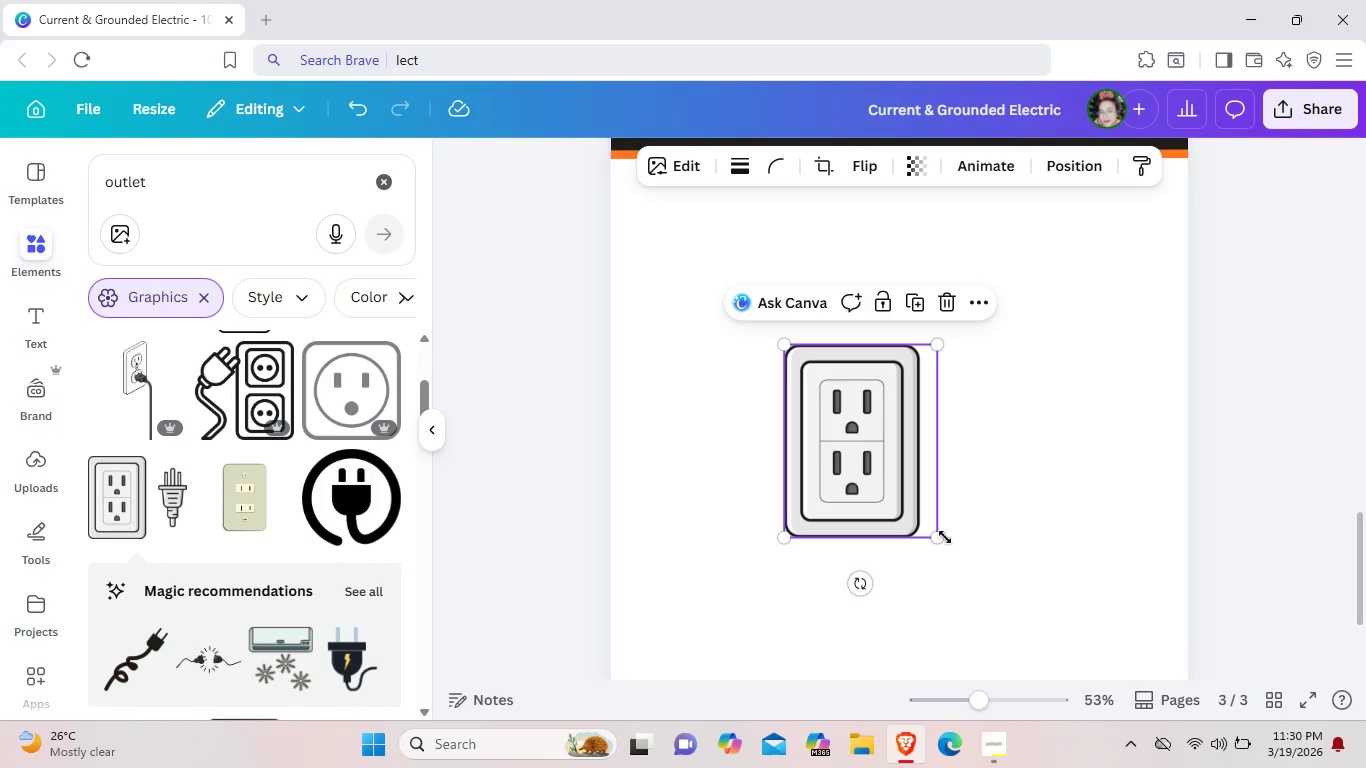 
left_click_drag(start_coordinate=[944, 537], to_coordinate=[1020, 616])
 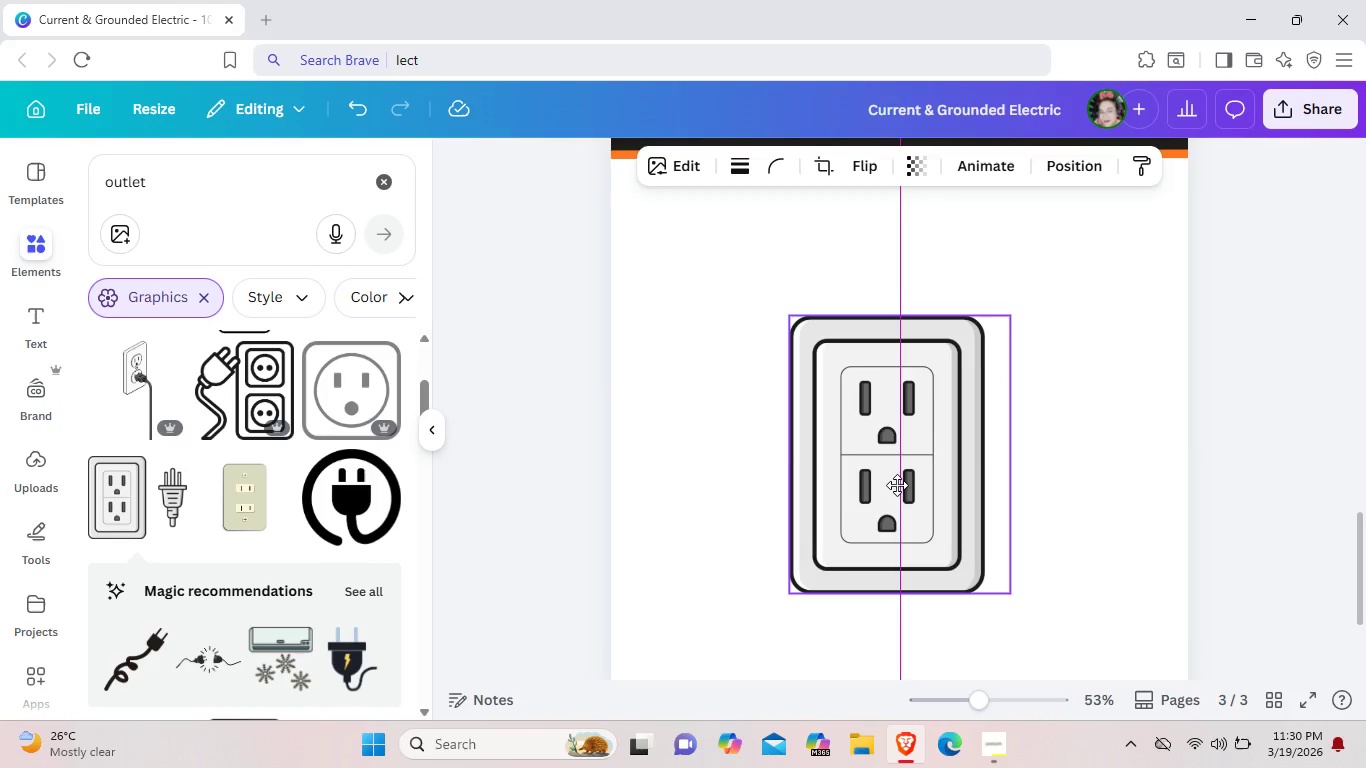 
left_click_drag(start_coordinate=[892, 525], to_coordinate=[903, 436])
 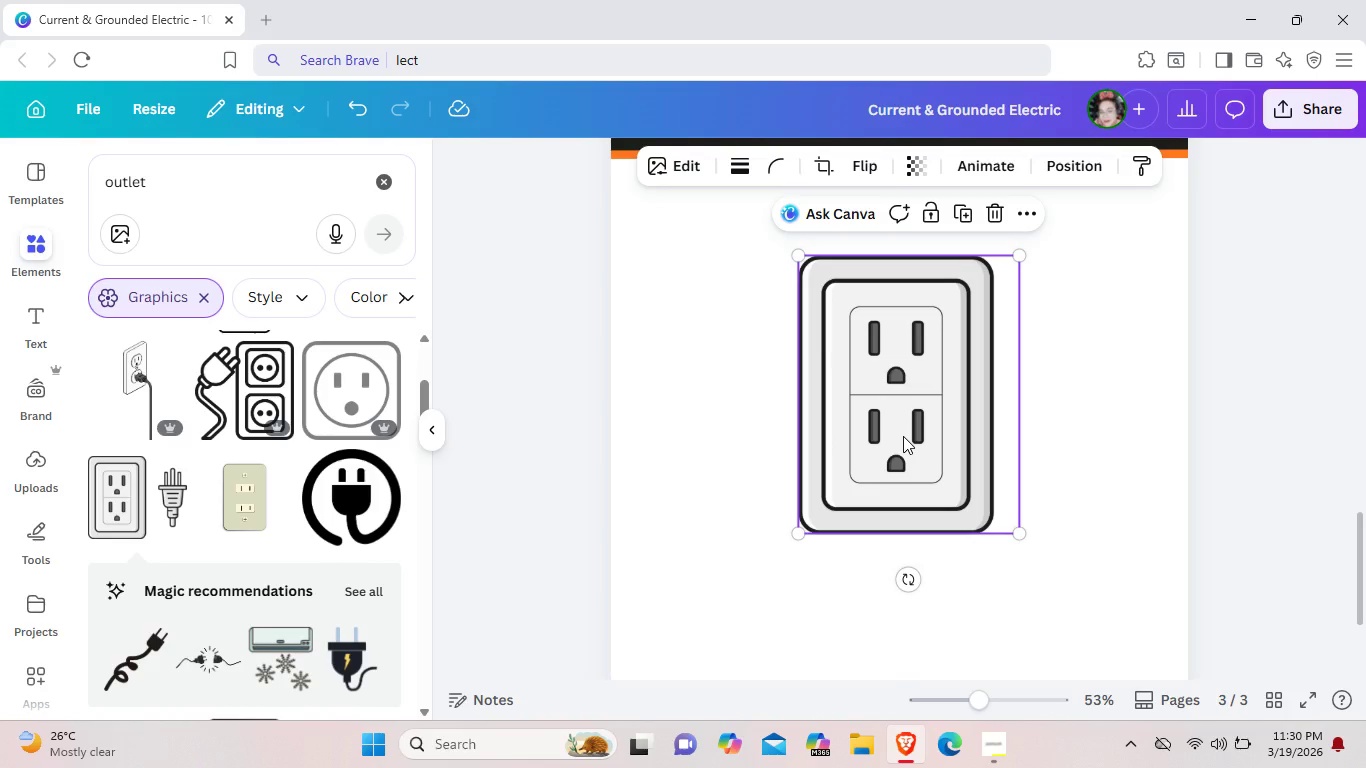 
left_click_drag(start_coordinate=[903, 436], to_coordinate=[888, 430])
 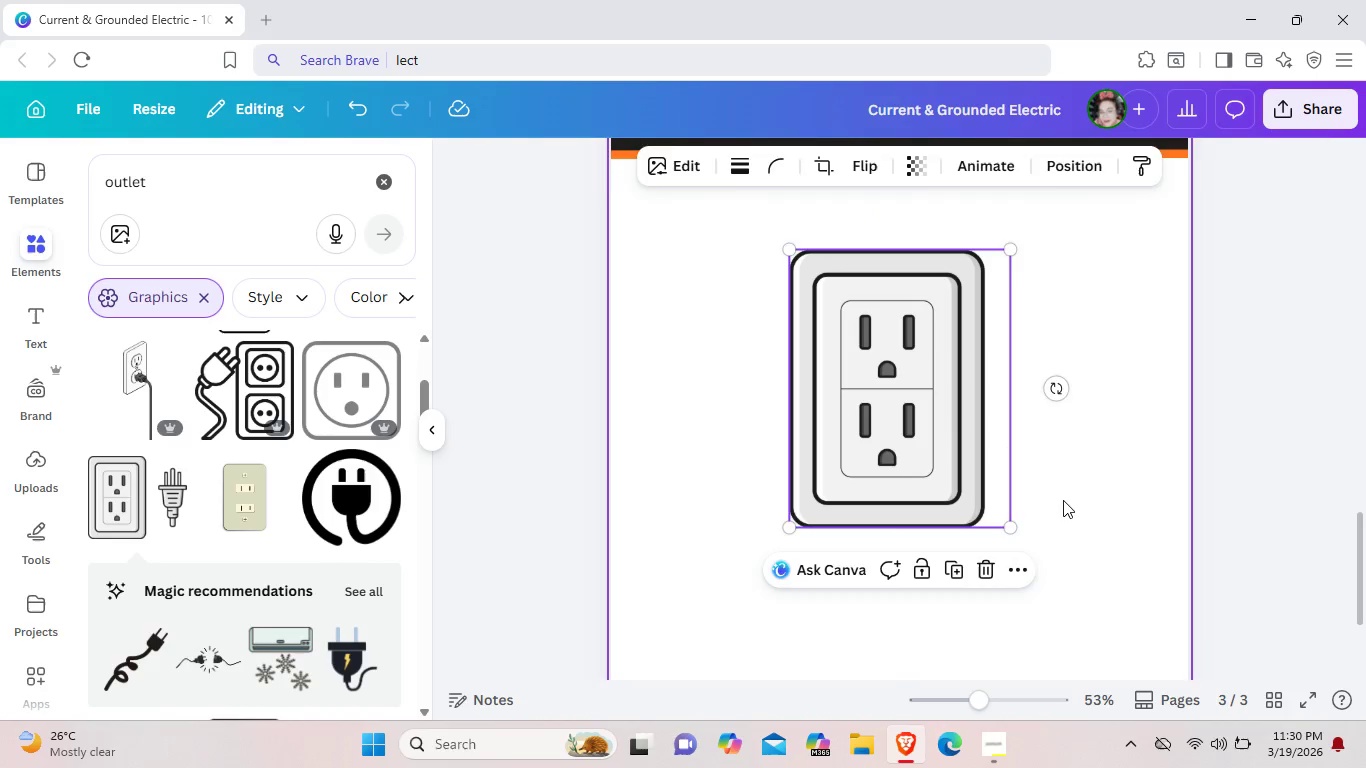 
left_click([1063, 500])
 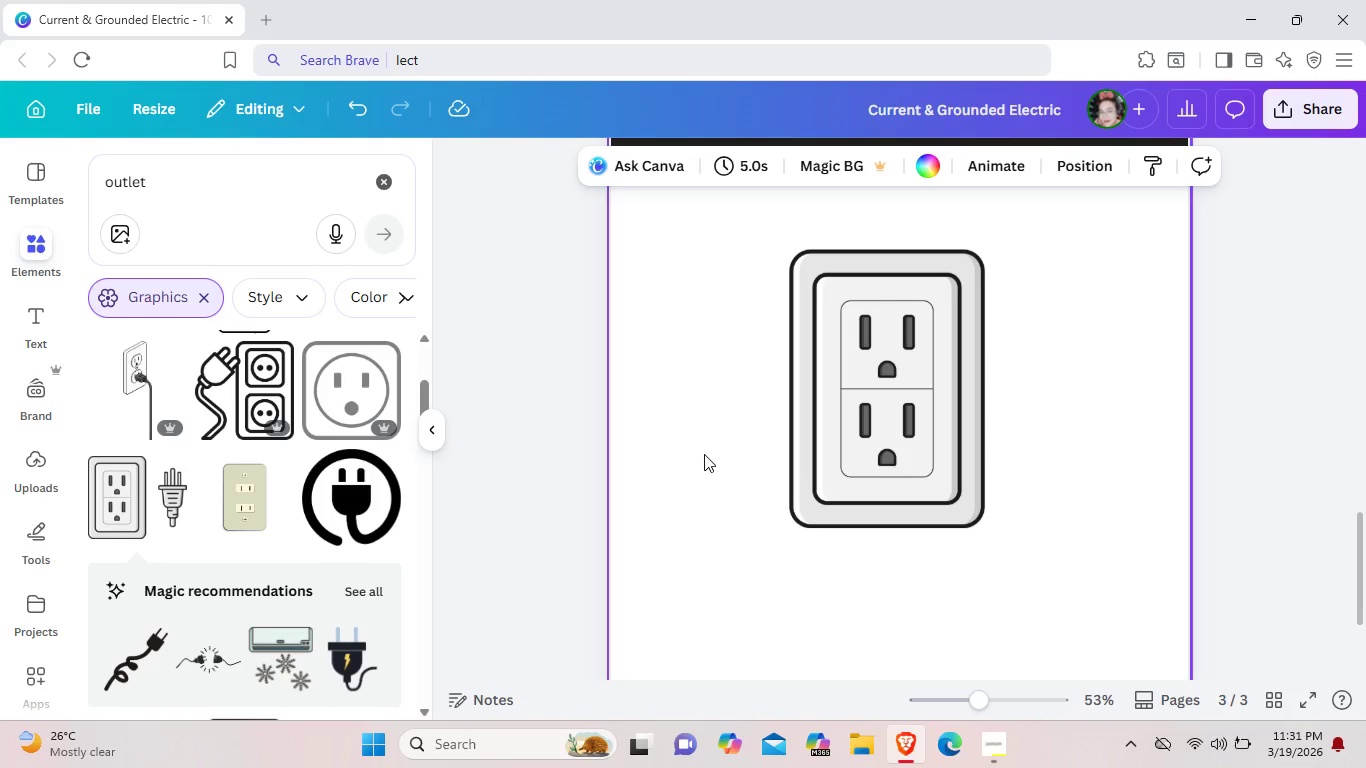 
wait(18.38)
 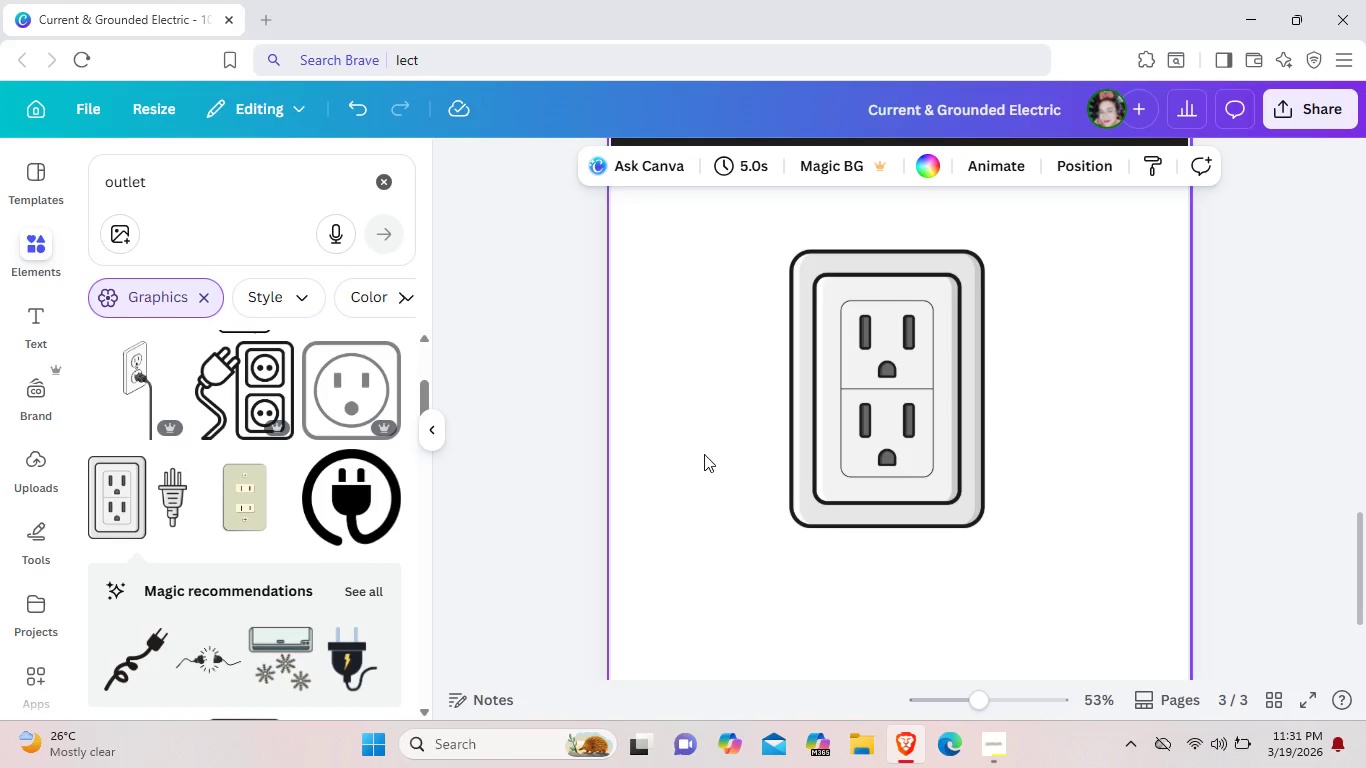 
left_click([1040, 403])
 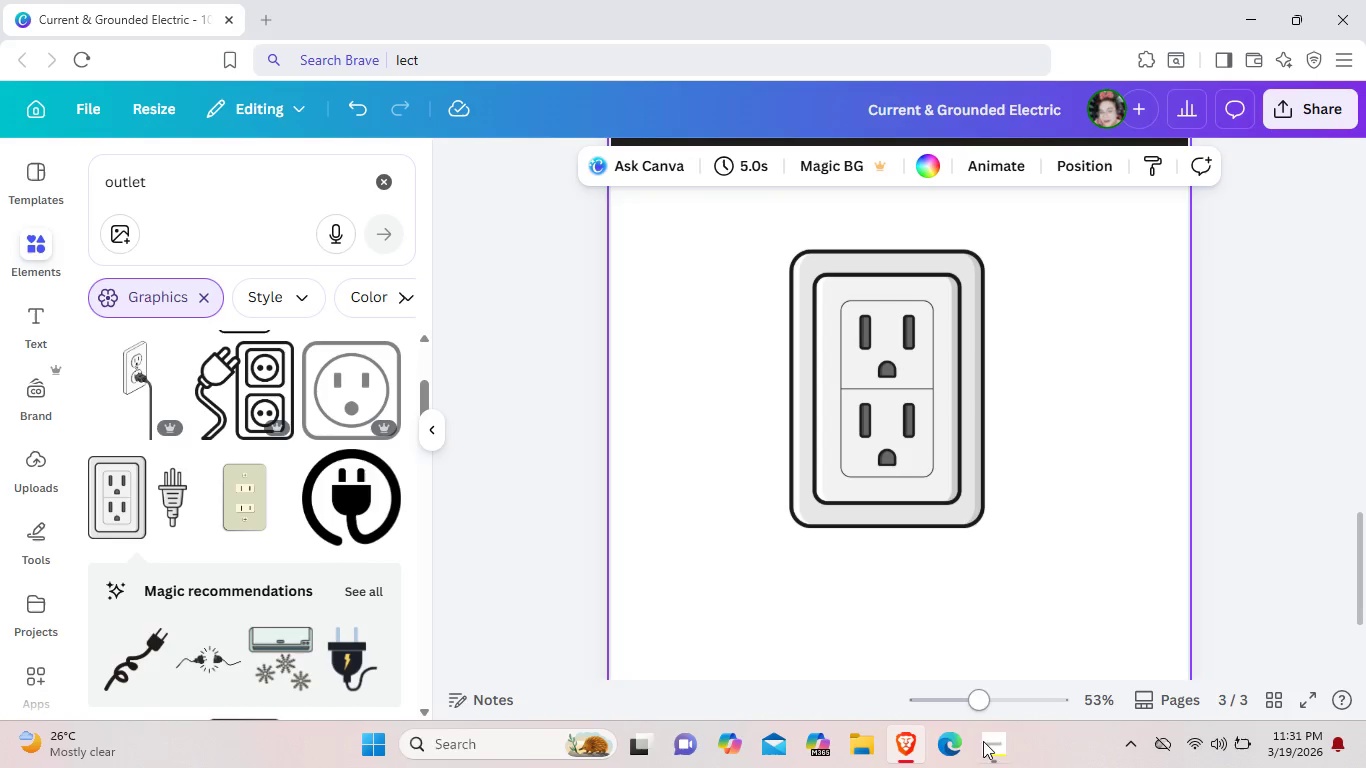 
wait(5.48)
 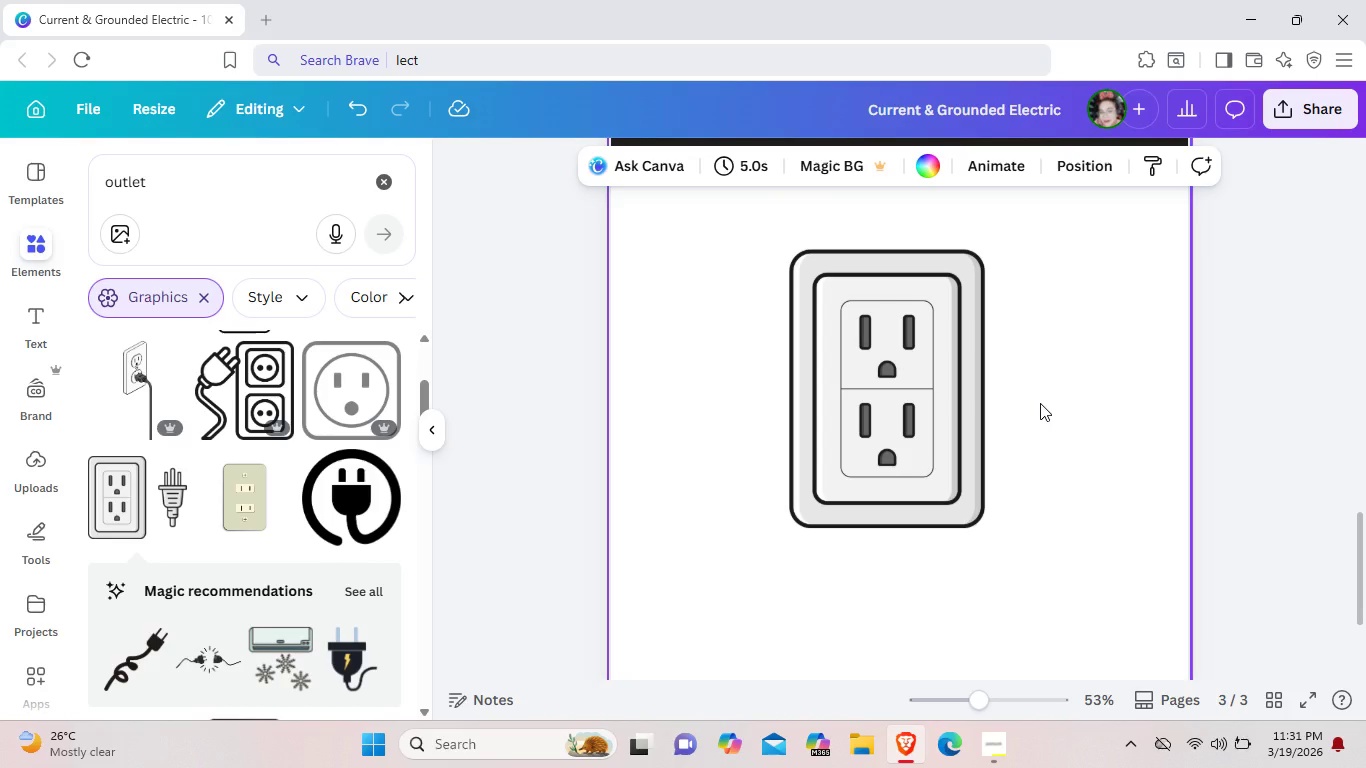 
left_click([1001, 746])